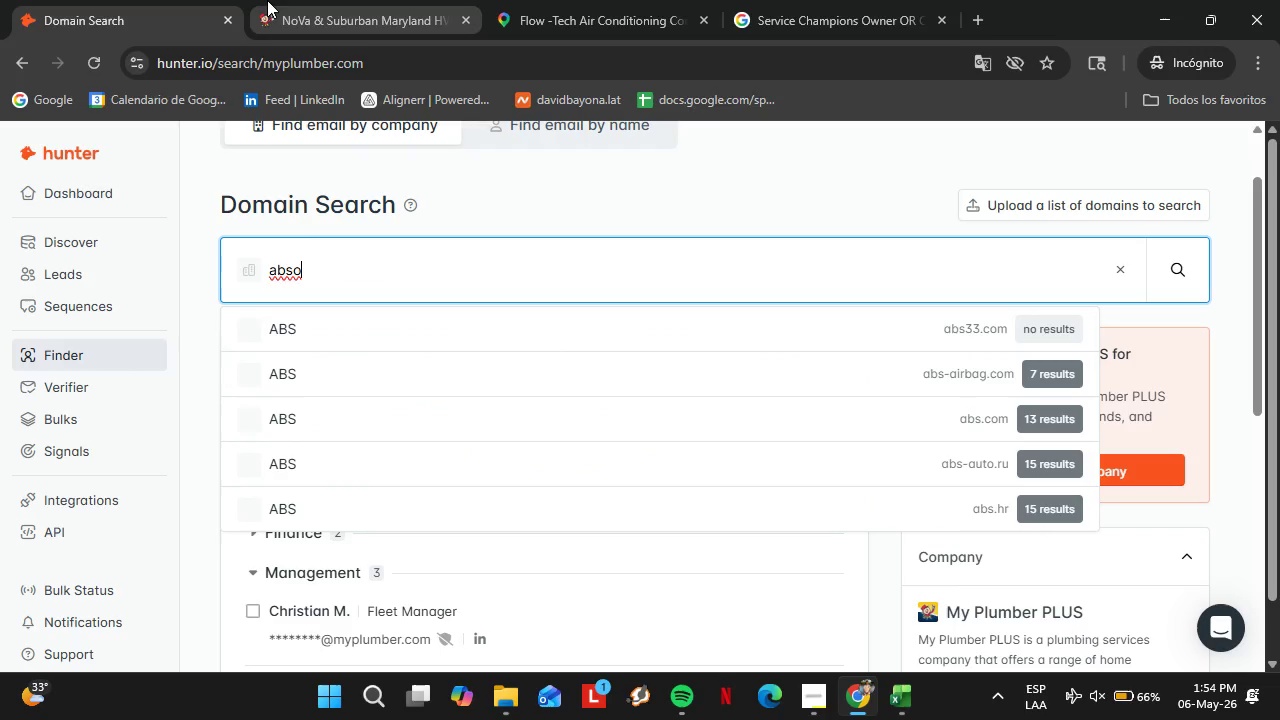 
left_click([267, 0])
 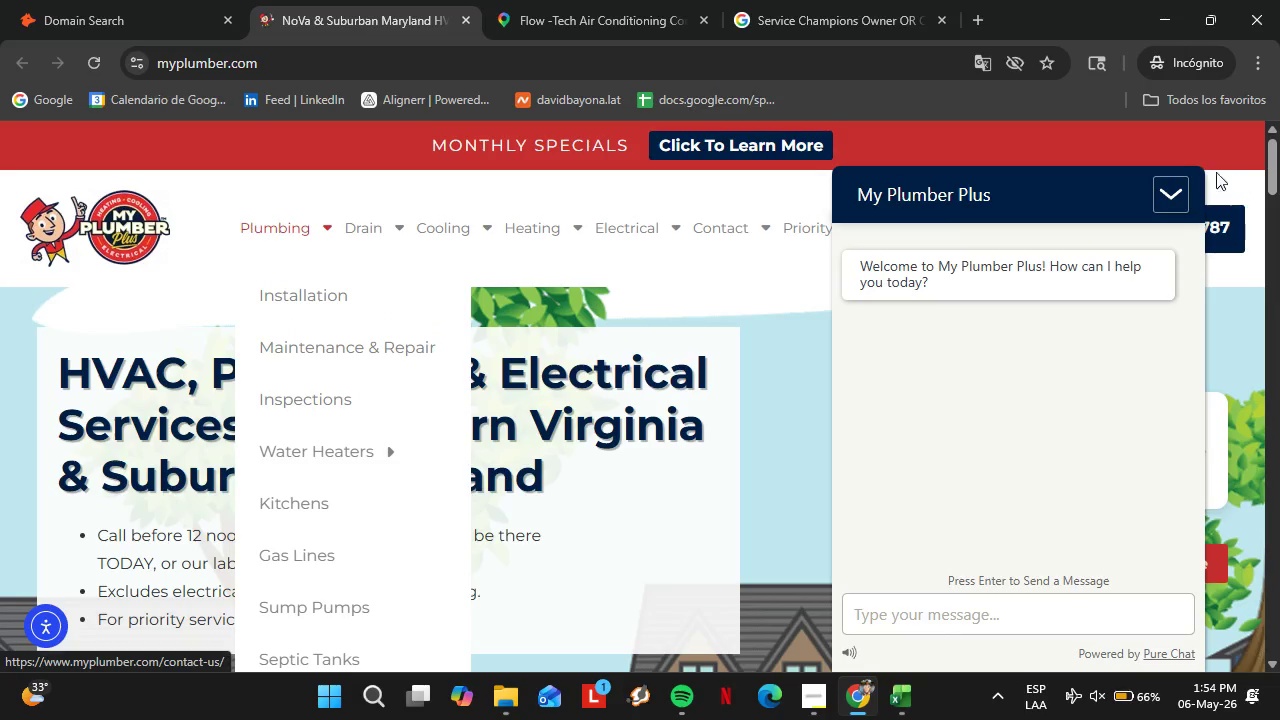 
left_click([1172, 192])
 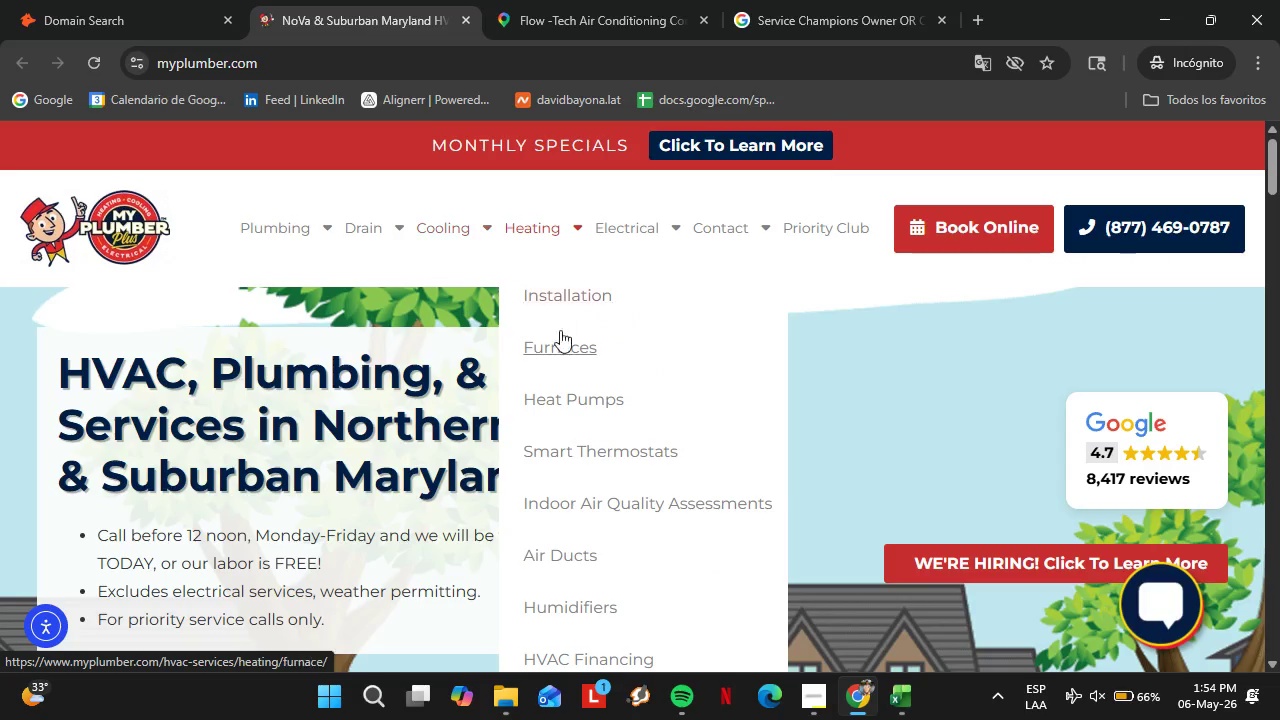 
scroll: coordinate [685, 557], scroll_direction: down, amount: 58.0
 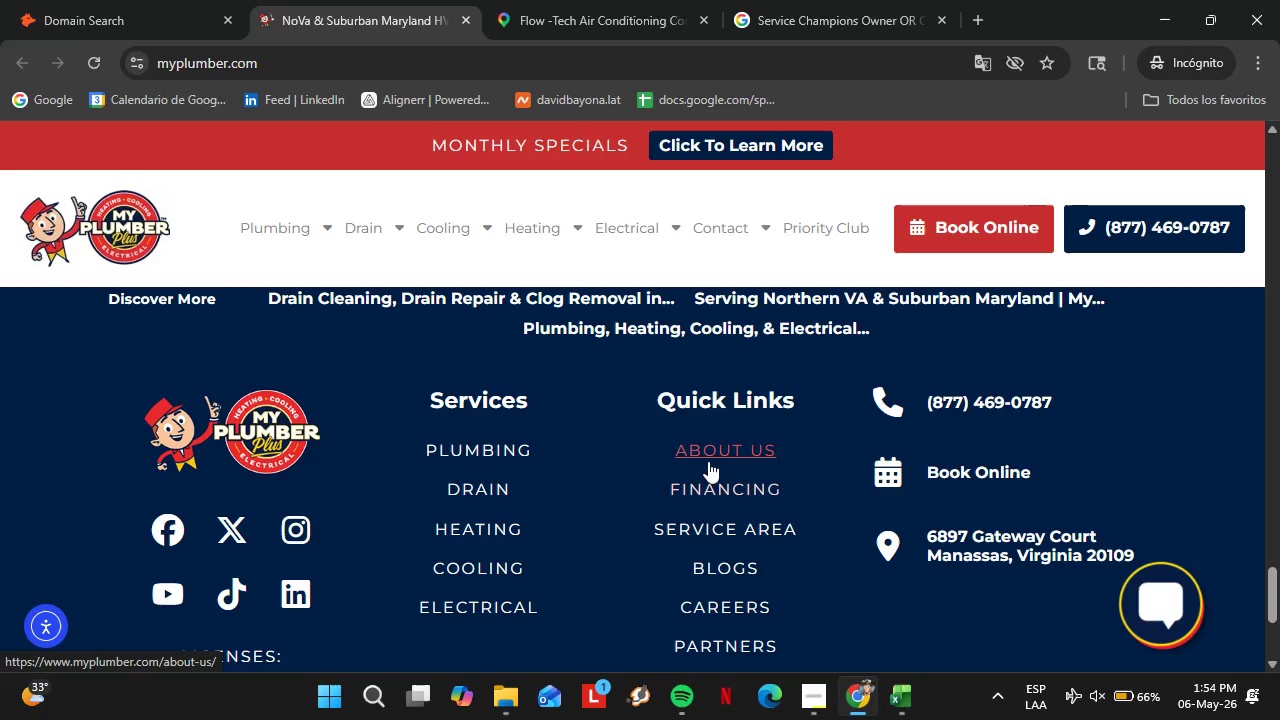 
left_click([708, 461])
 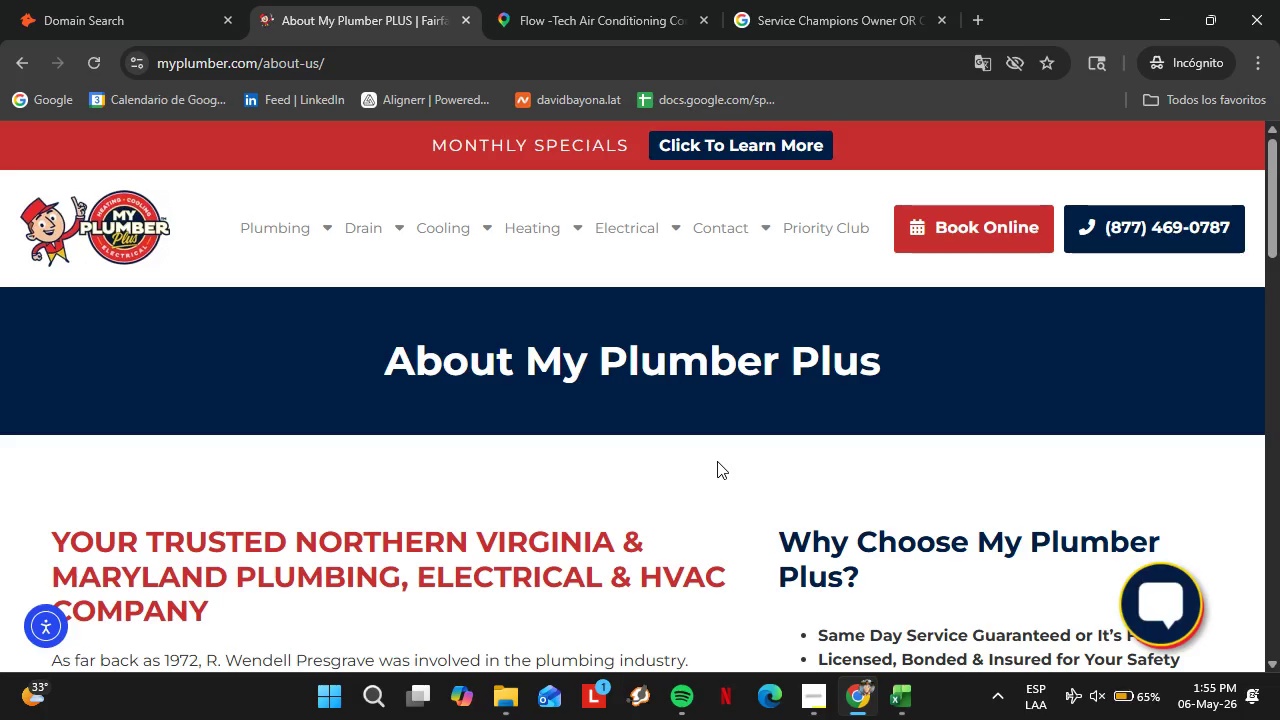 
wait(55.03)
 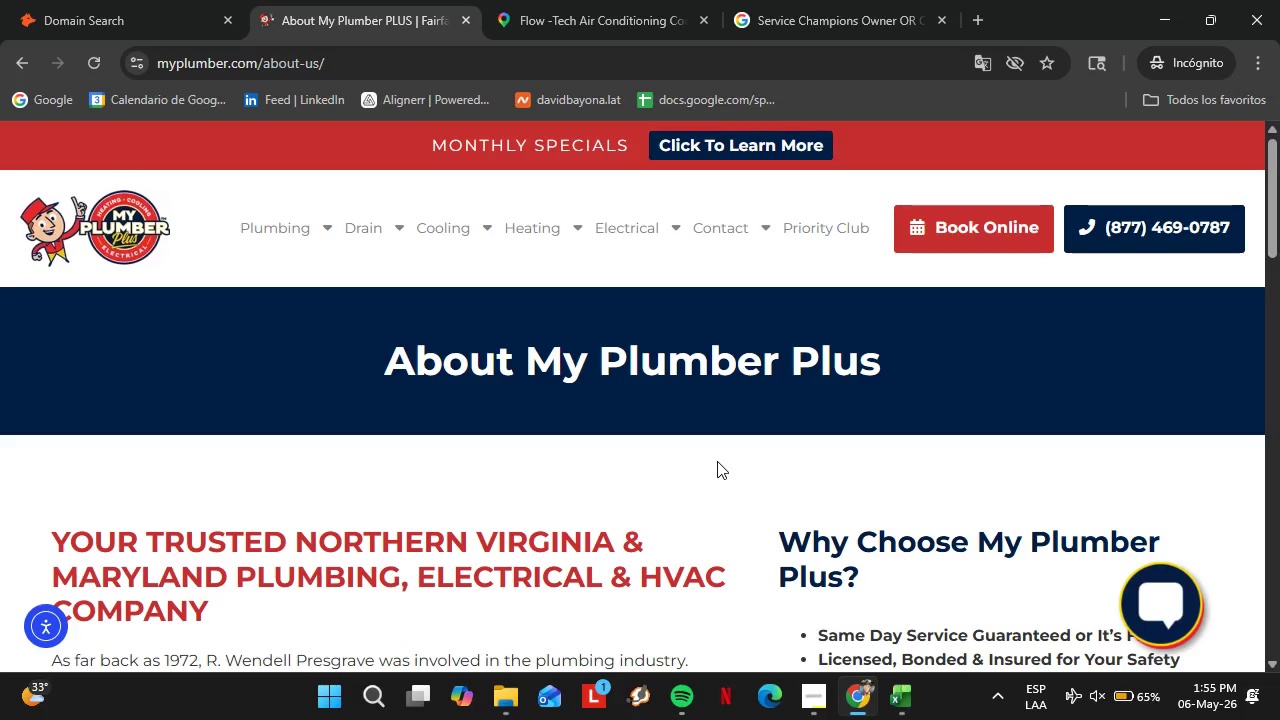 
scroll: coordinate [578, 482], scroll_direction: down, amount: 3.0
 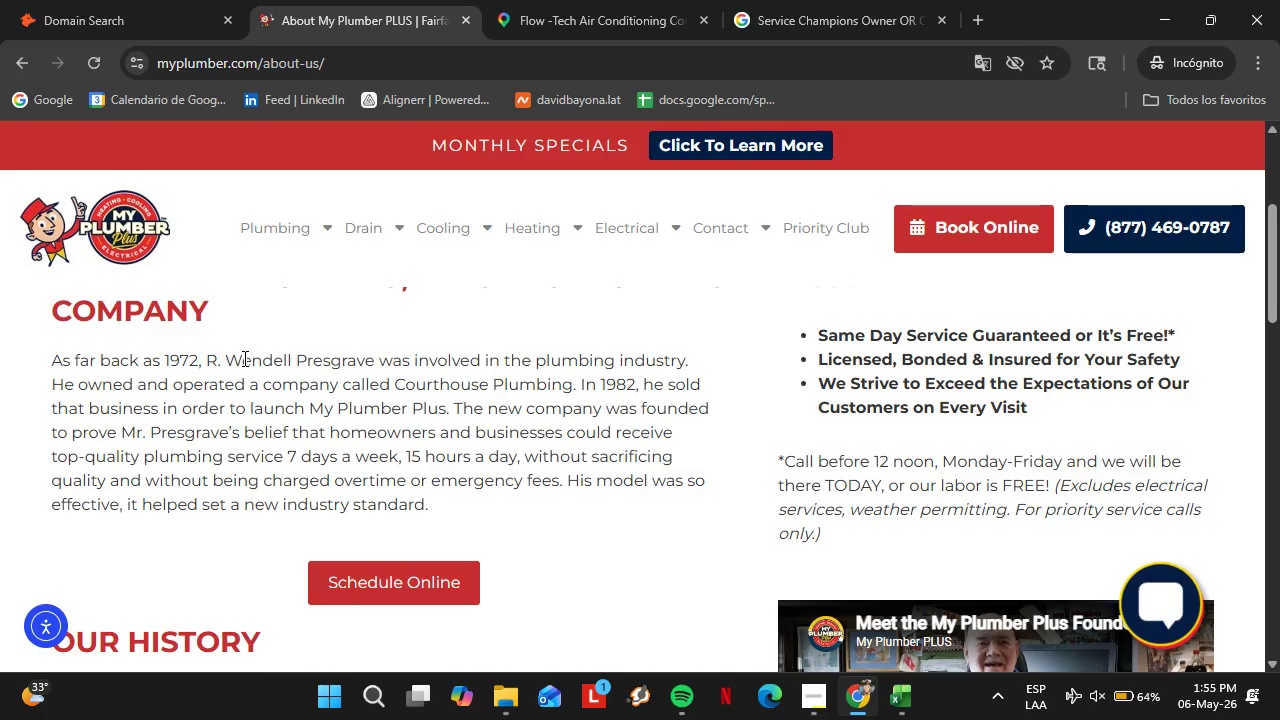 
wait(7.12)
 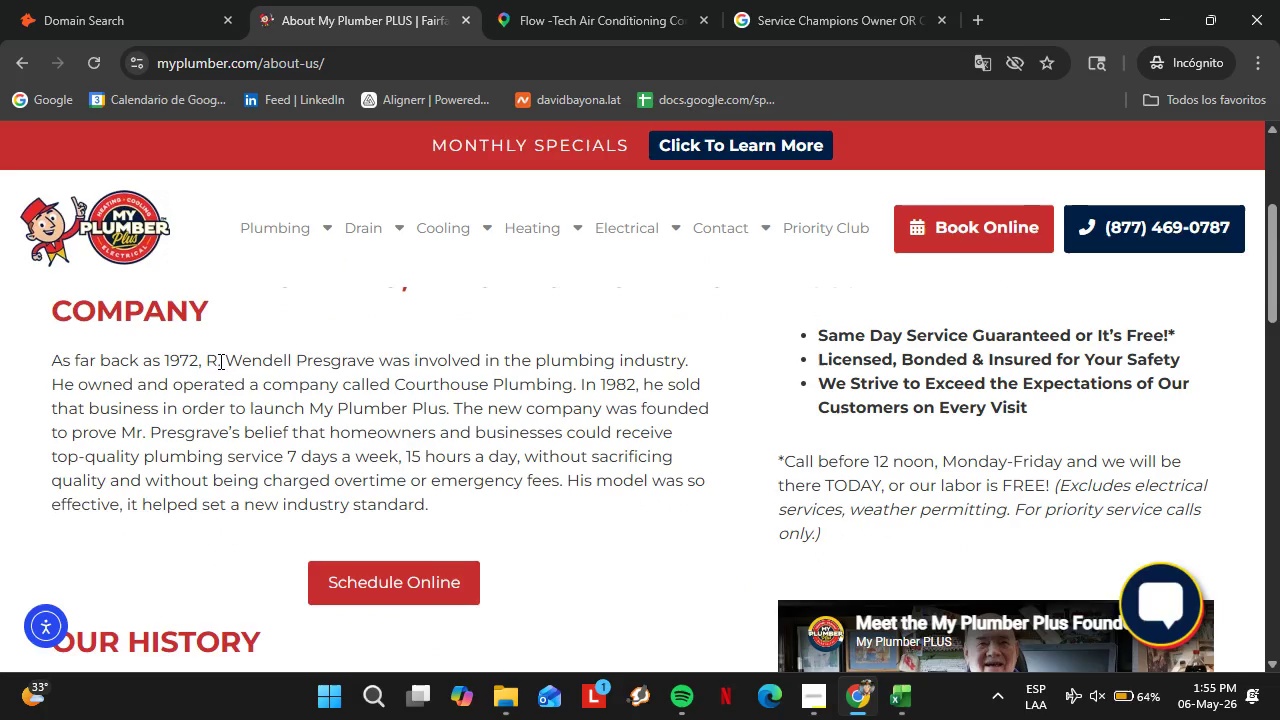 
left_click_drag(start_coordinate=[227, 359], to_coordinate=[280, 359])
 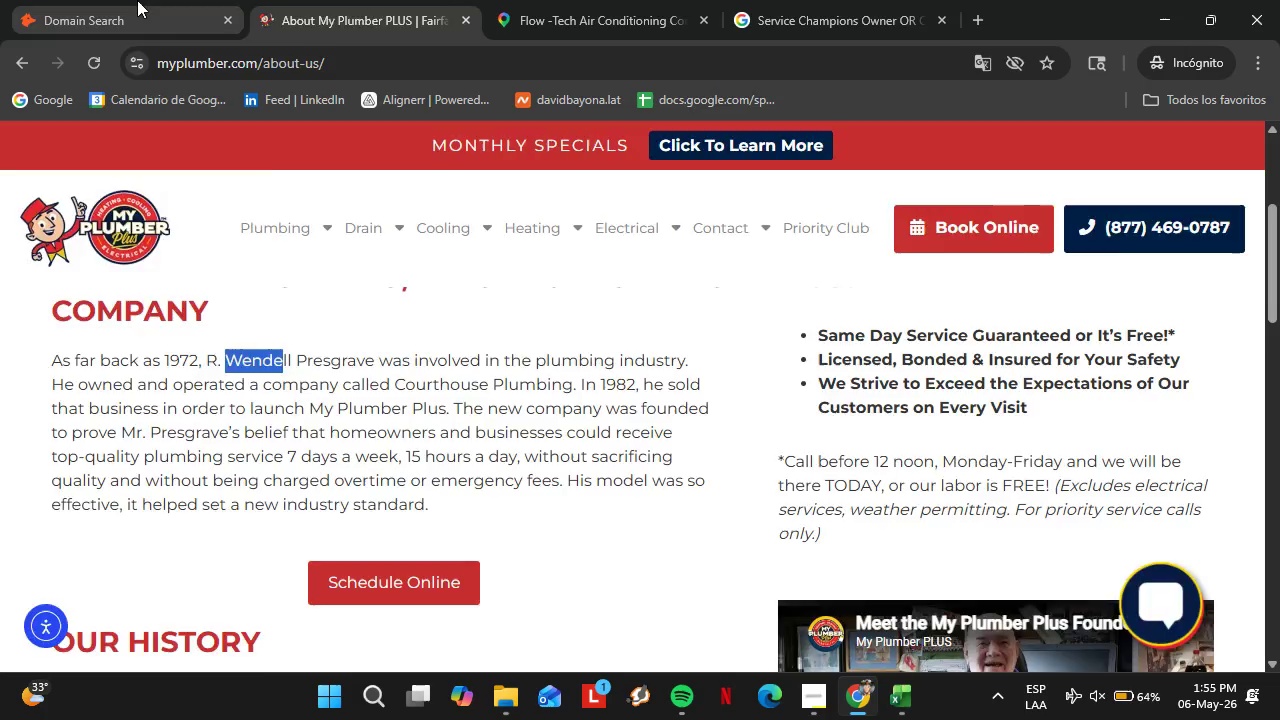 
left_click([137, 0])
 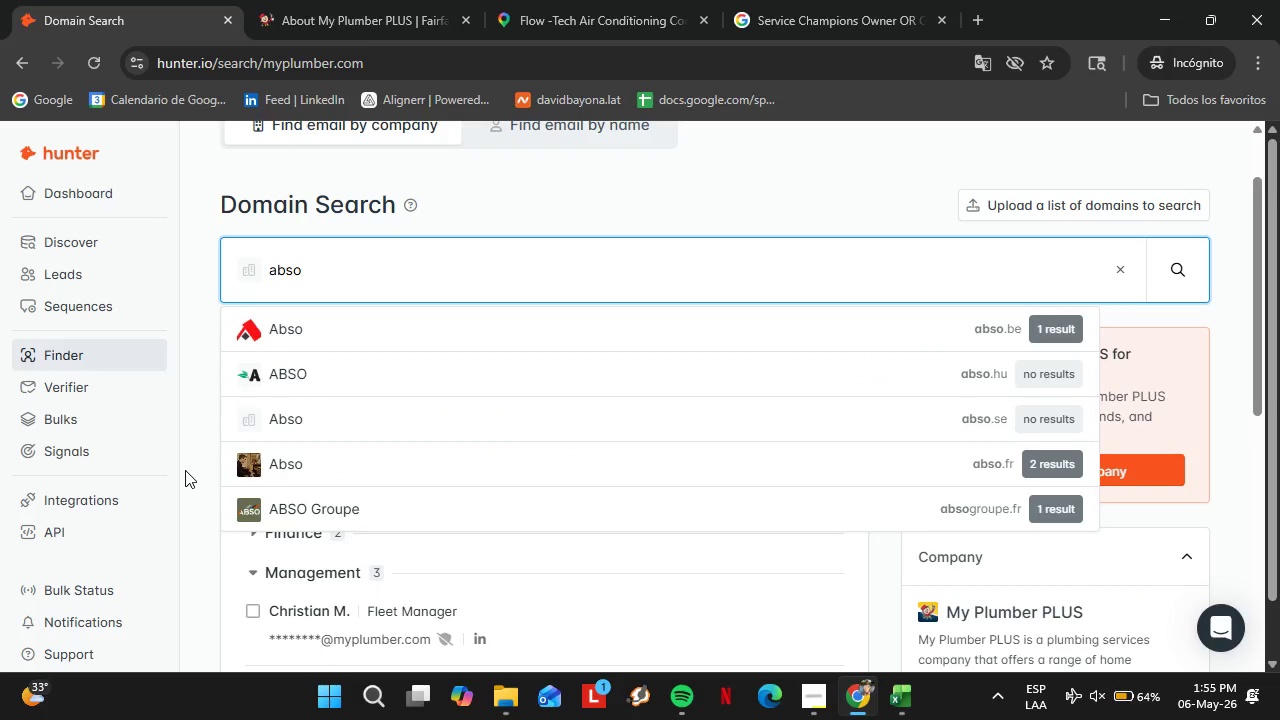 
left_click([184, 470])
 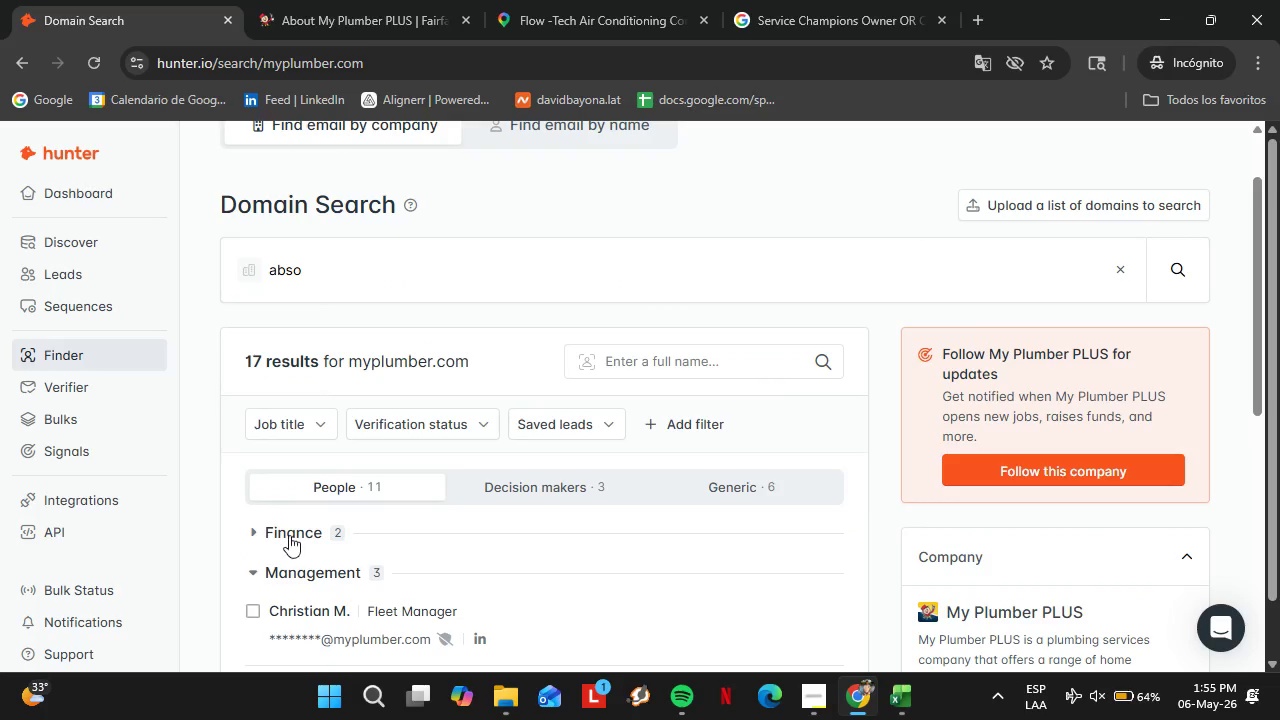 
double_click([288, 534])
 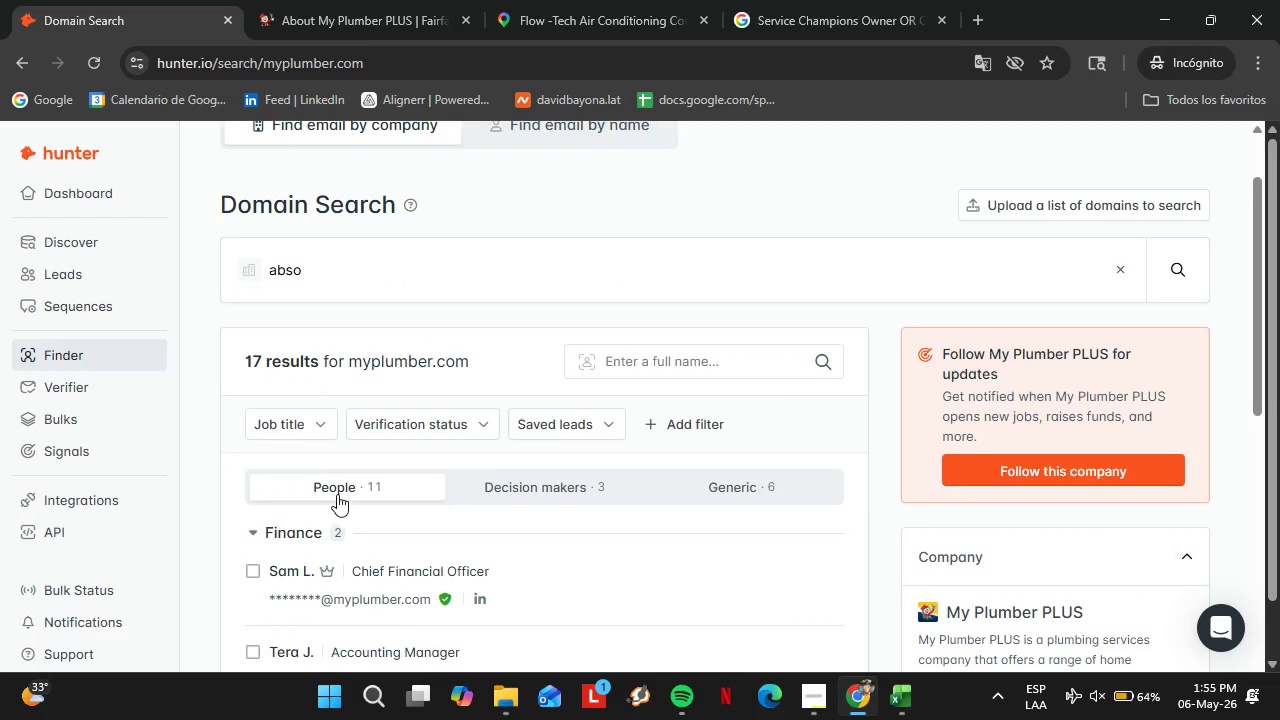 
scroll: coordinate [338, 491], scroll_direction: down, amount: 2.0
 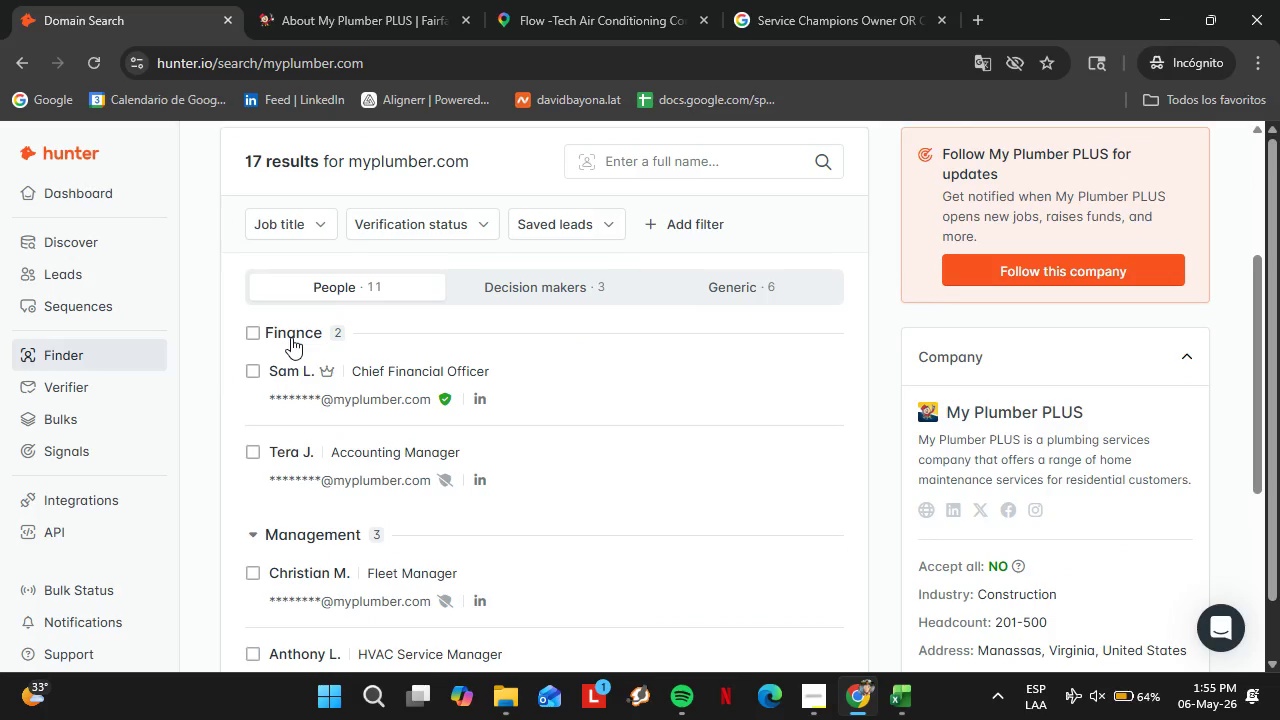 
left_click([291, 337])
 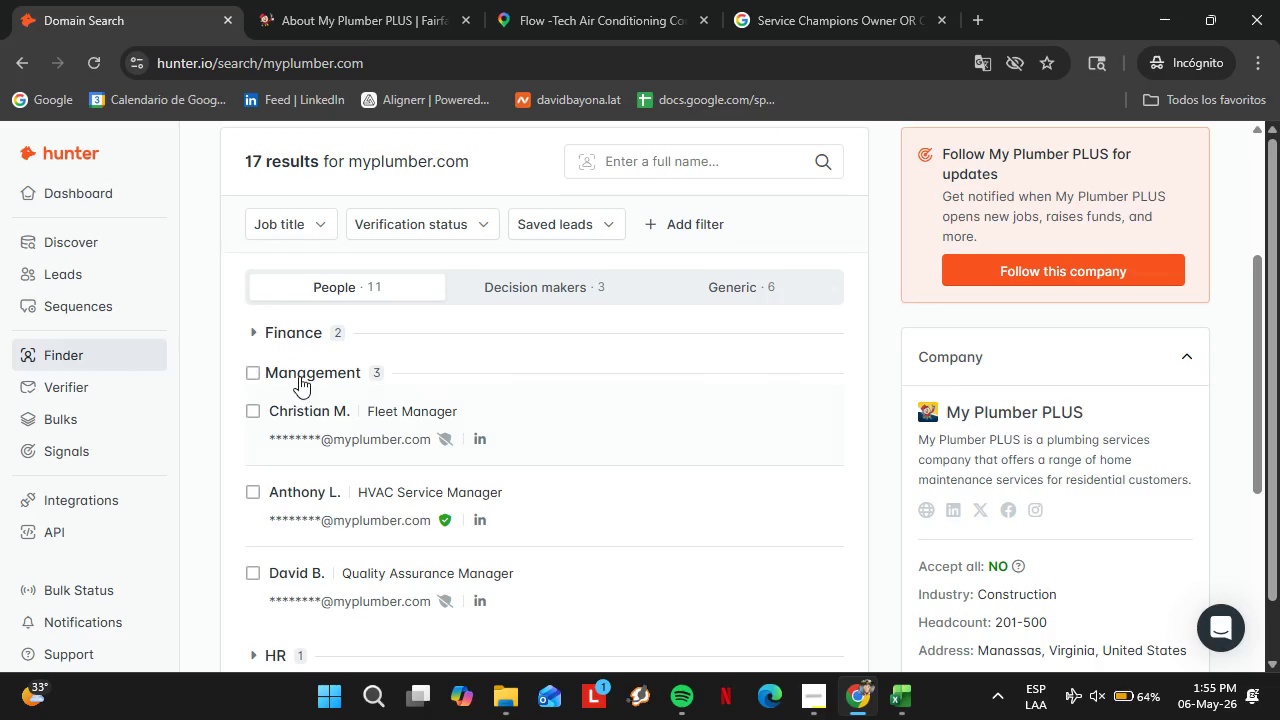 
left_click([299, 376])
 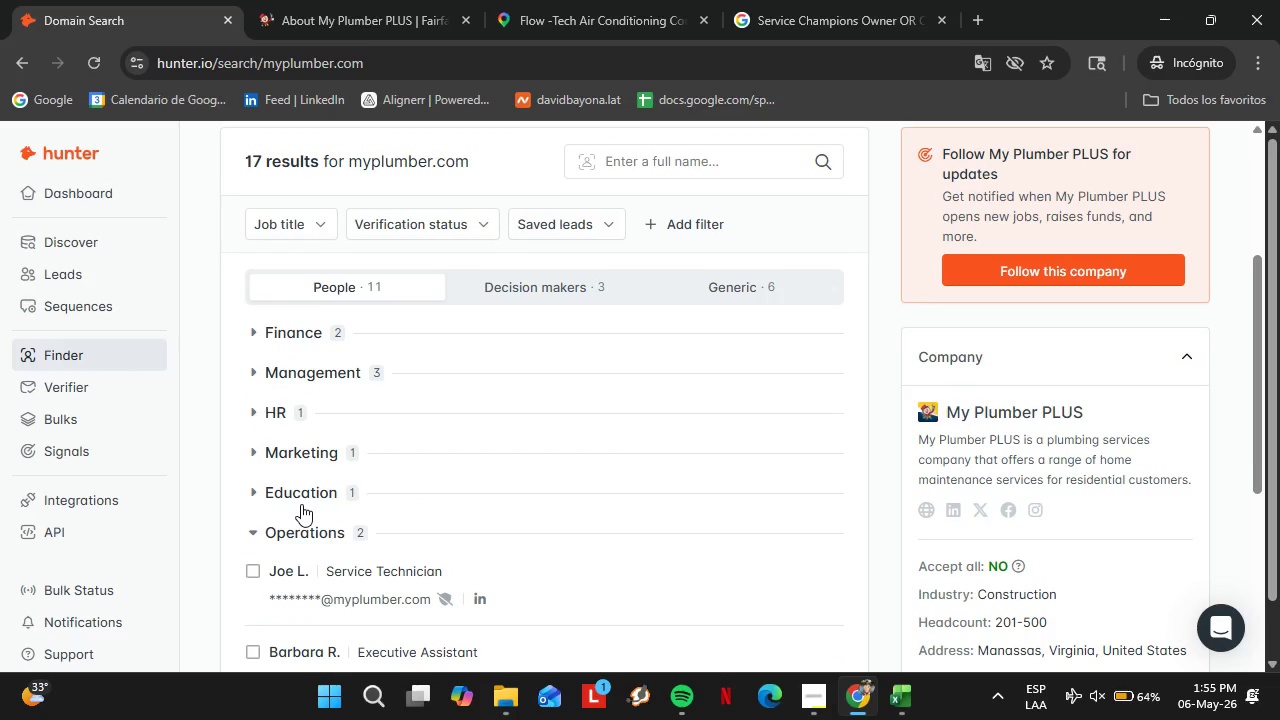 
scroll: coordinate [299, 500], scroll_direction: down, amount: 4.0
 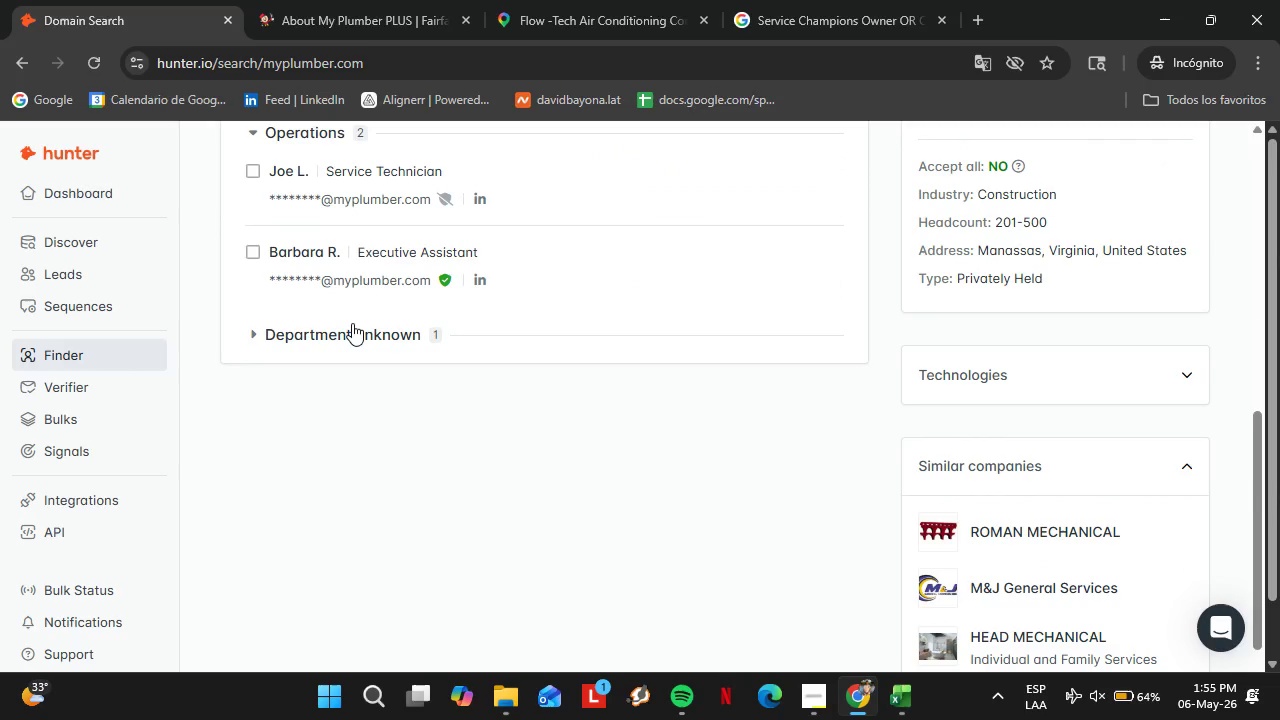 
left_click([352, 323])
 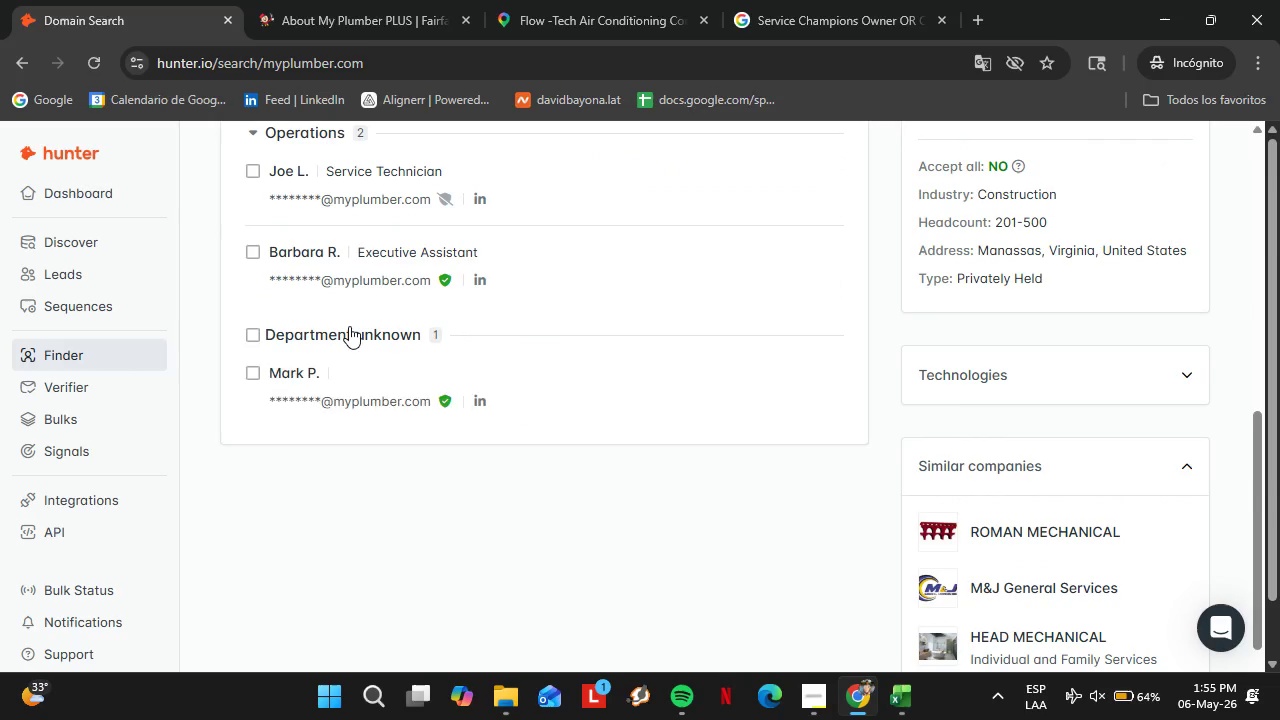 
left_click([349, 326])
 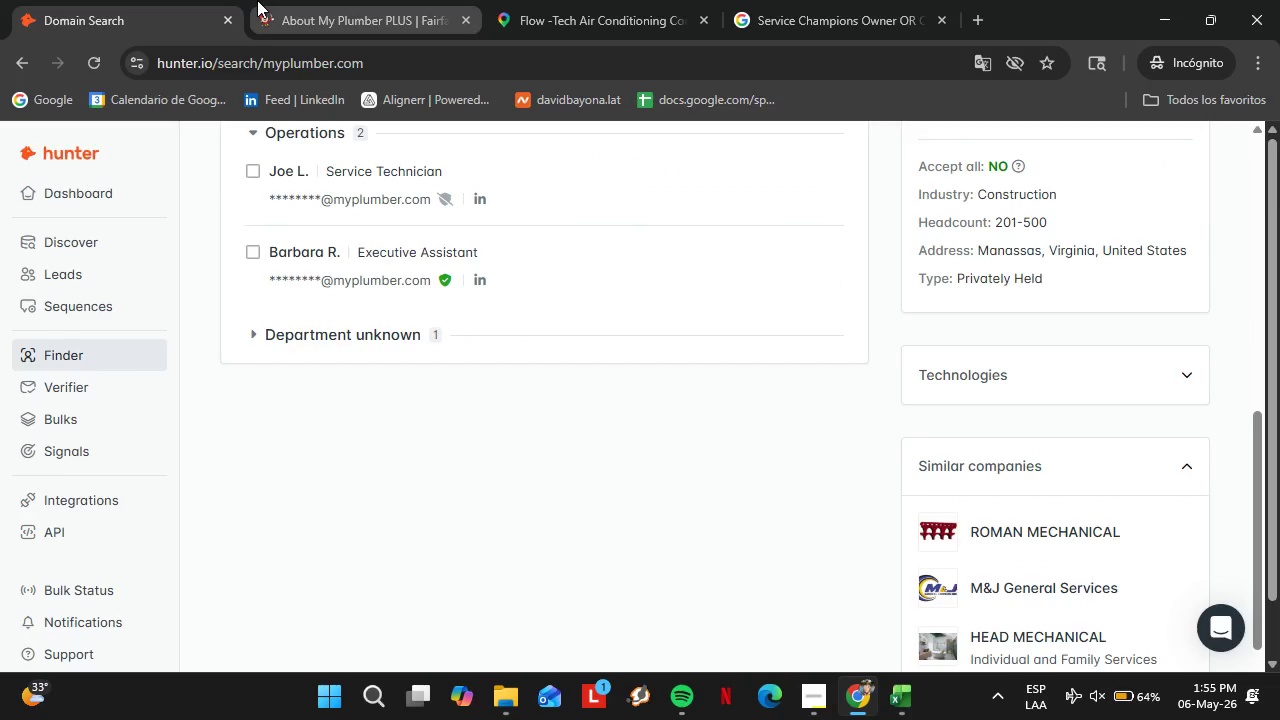 
left_click([257, 0])
 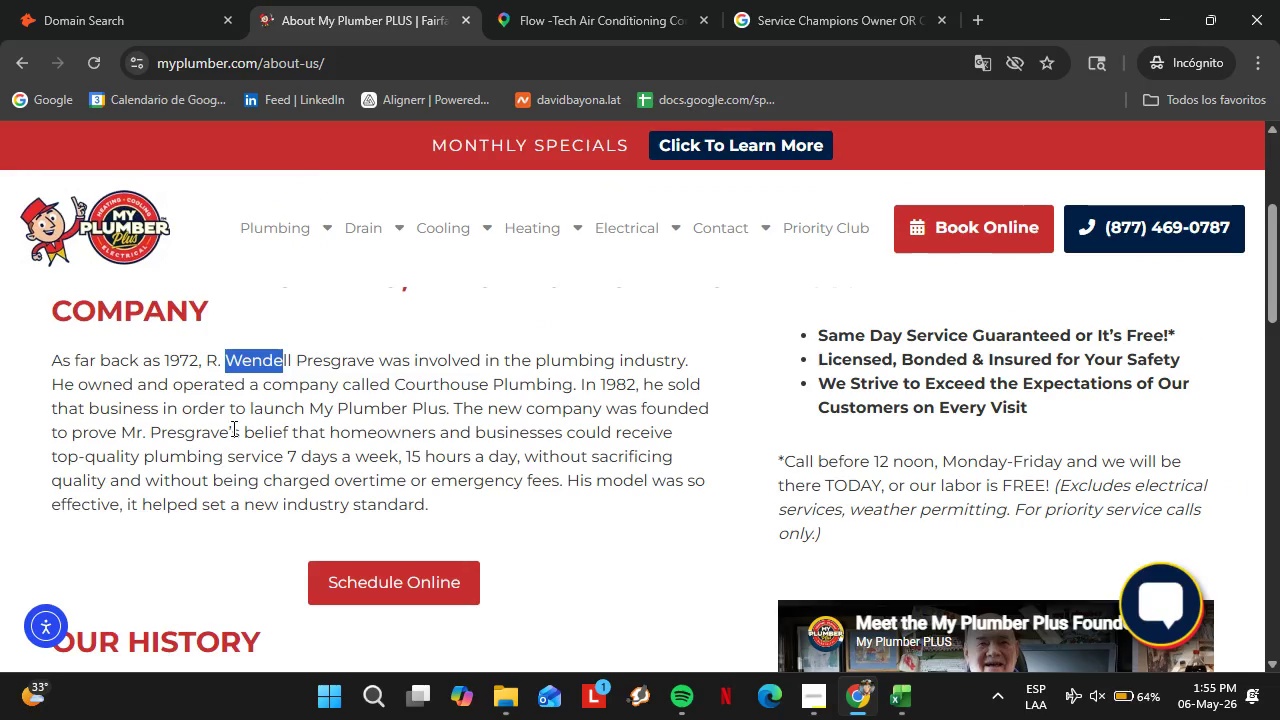 
left_click([232, 428])
 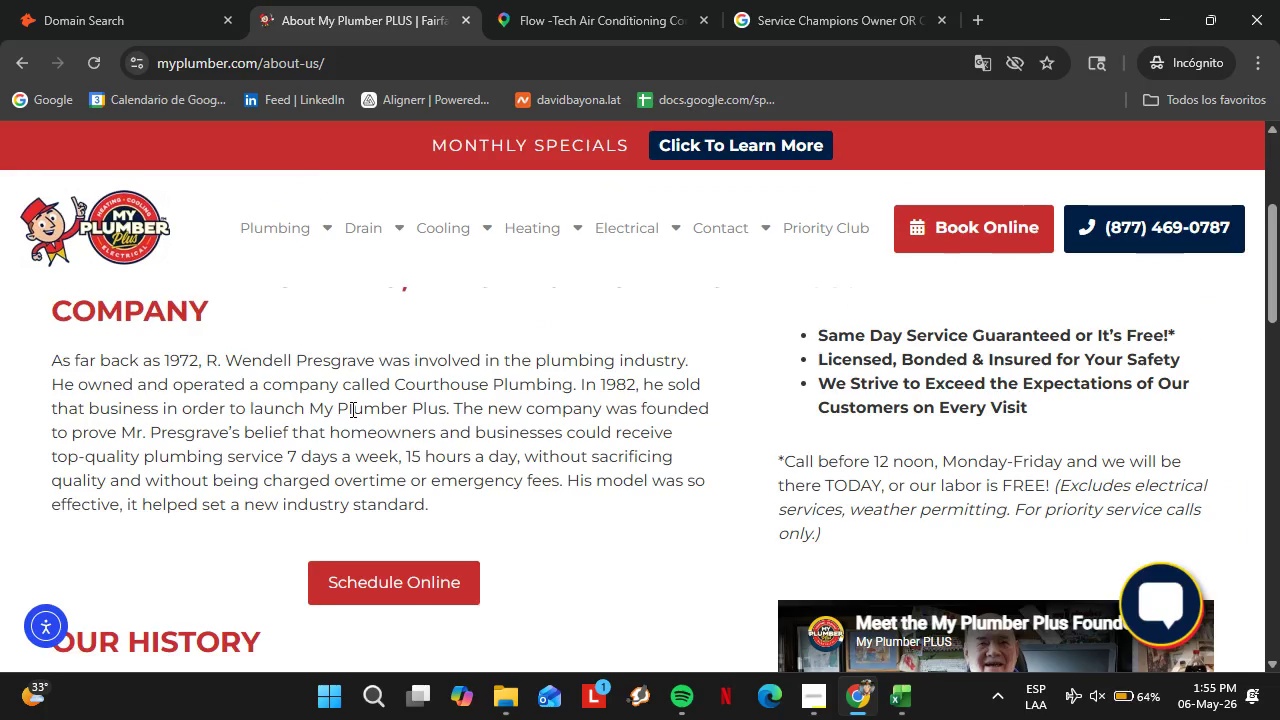 
scroll: coordinate [290, 497], scroll_direction: down, amount: 3.0
 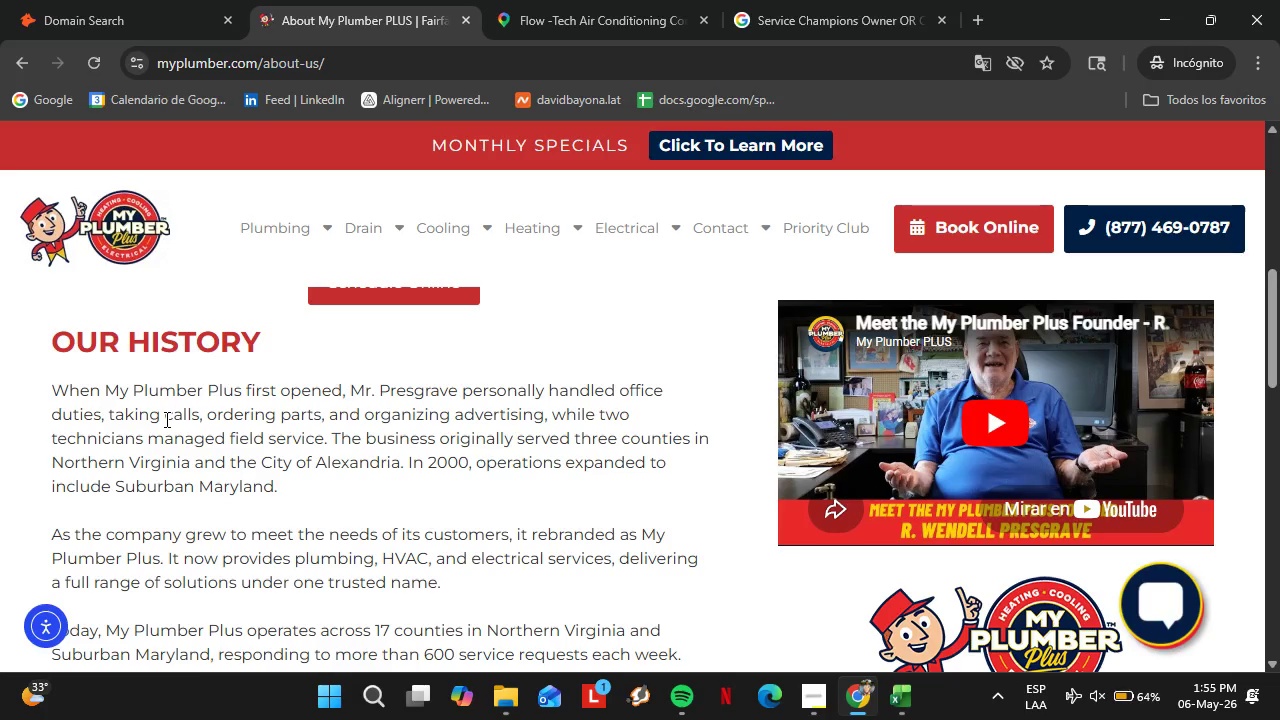 
wait(8.19)
 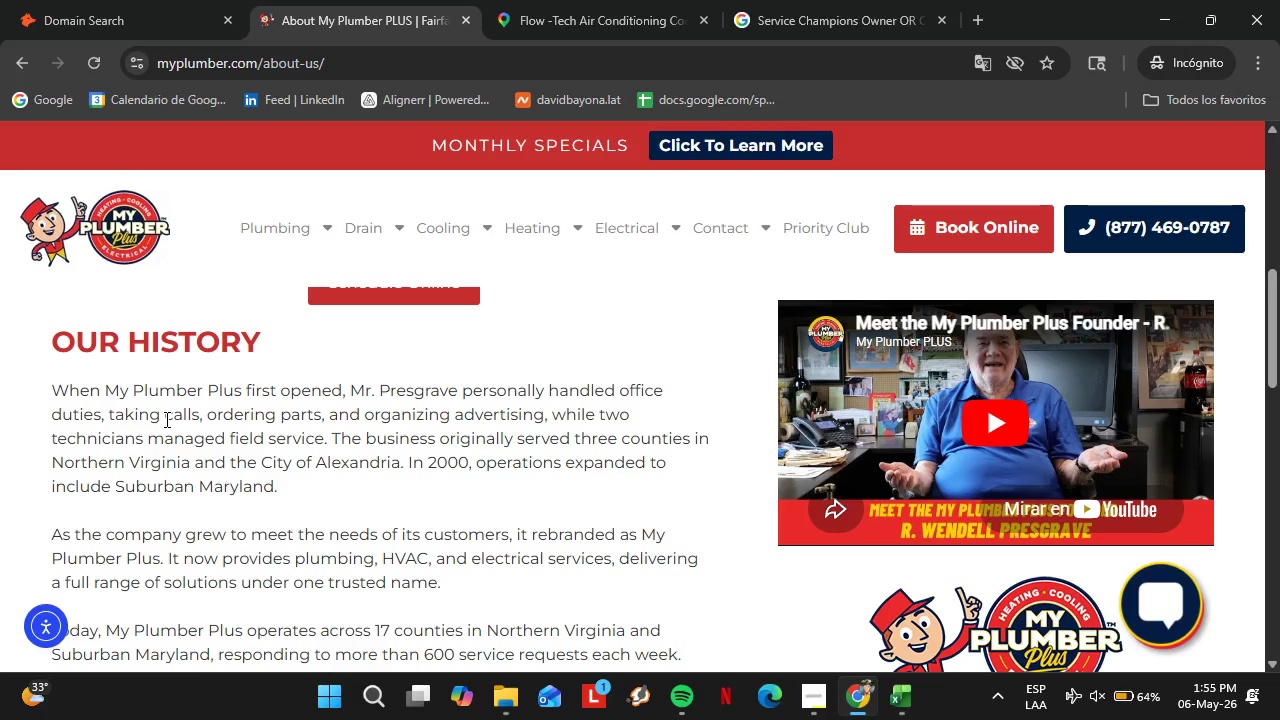 
scroll: coordinate [212, 442], scroll_direction: none, amount: 0.0
 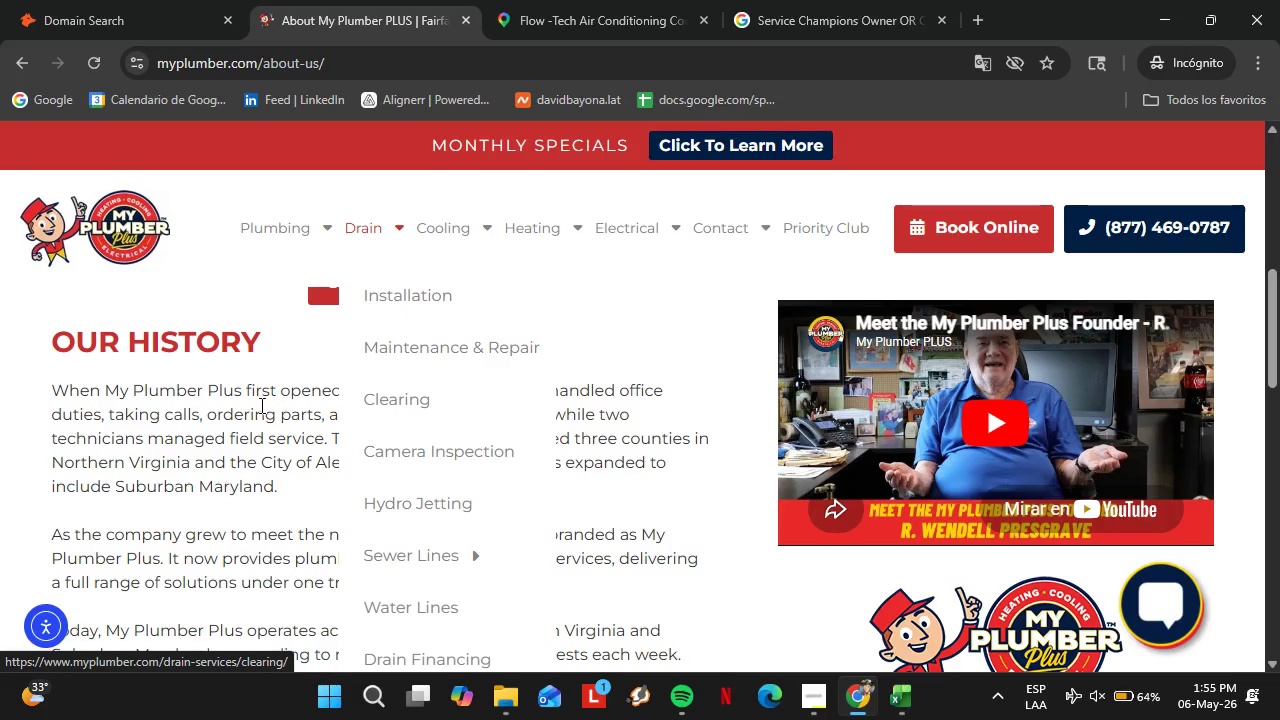 
wait(6.72)
 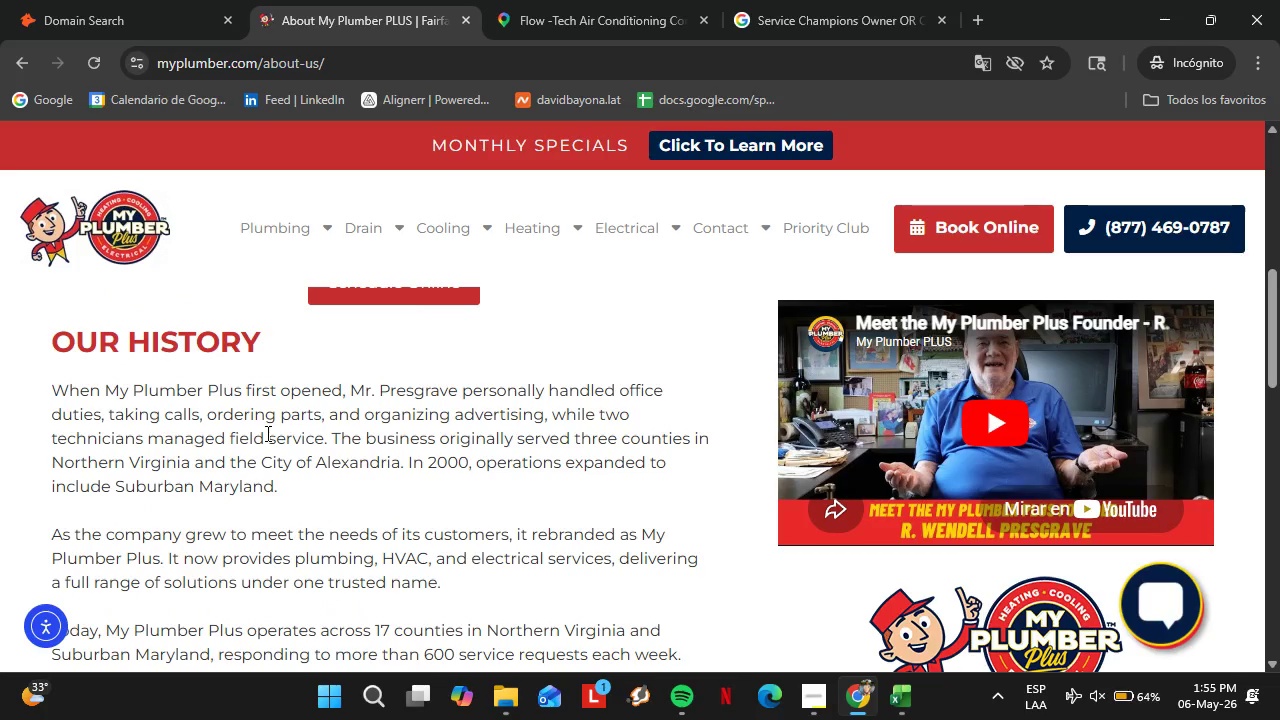 
left_click_drag(start_coordinate=[383, 392], to_coordinate=[453, 382])
 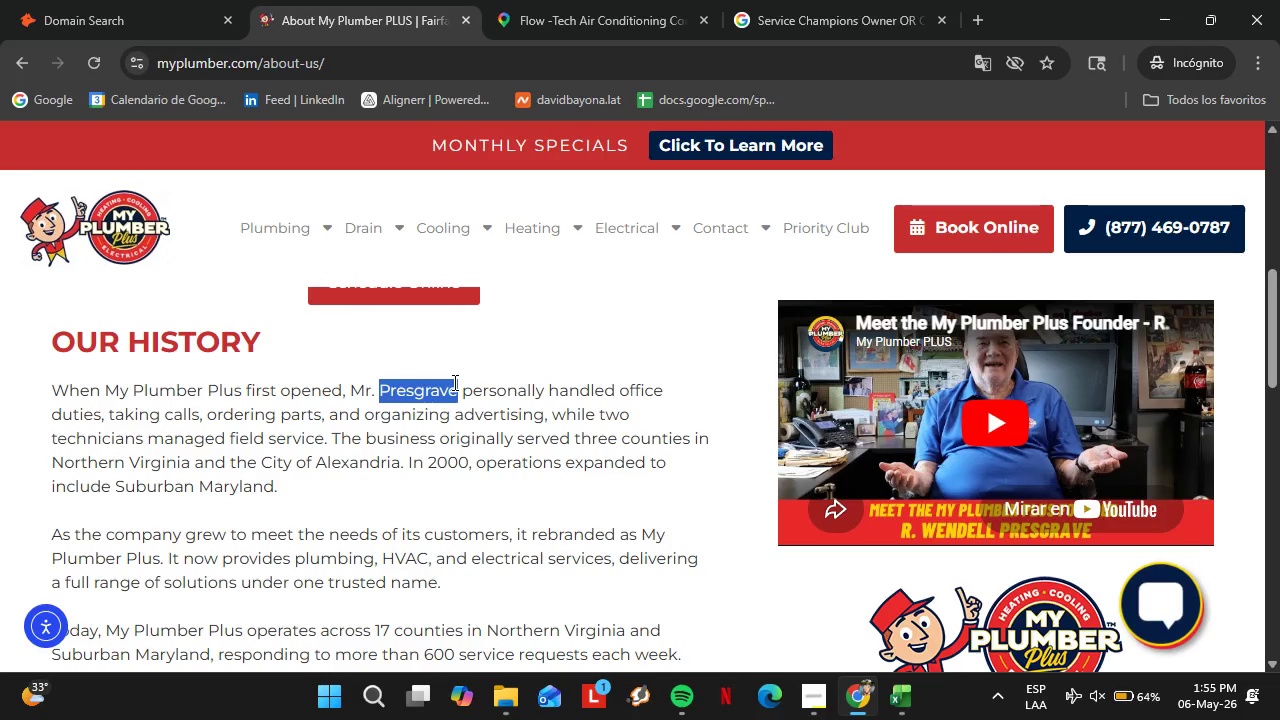 
key(Control+C)
 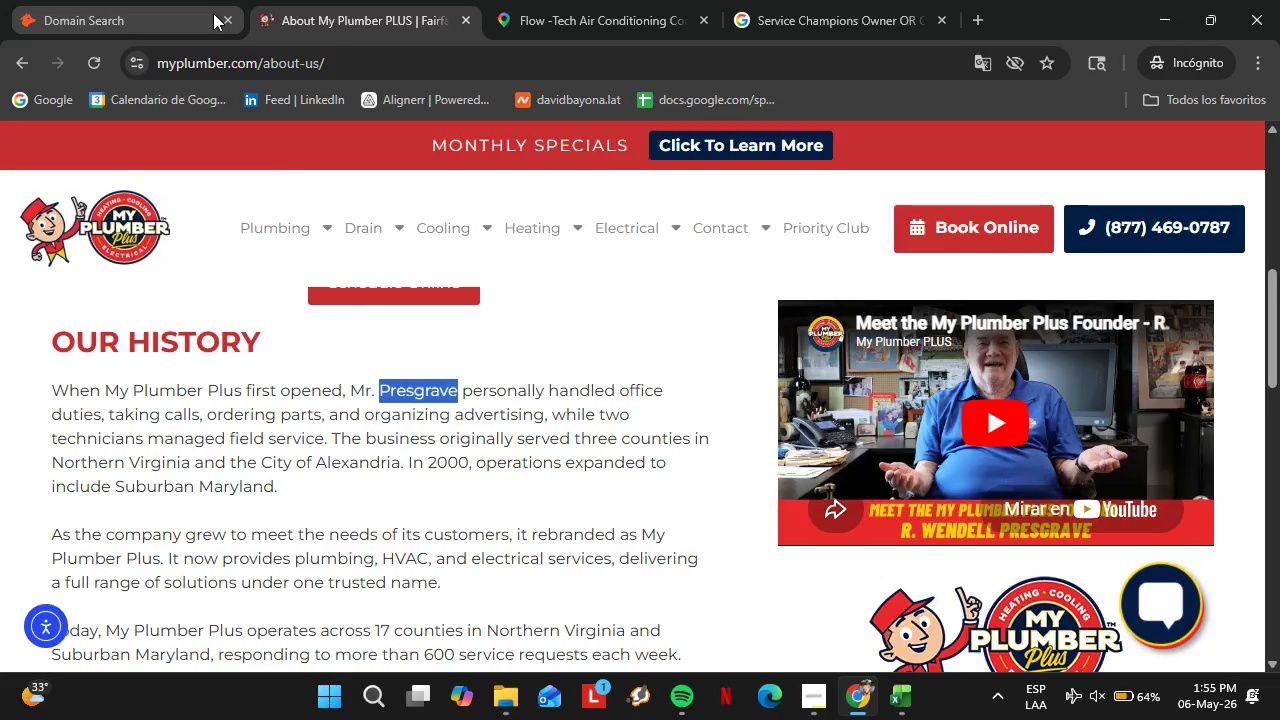 
left_click([213, 13])
 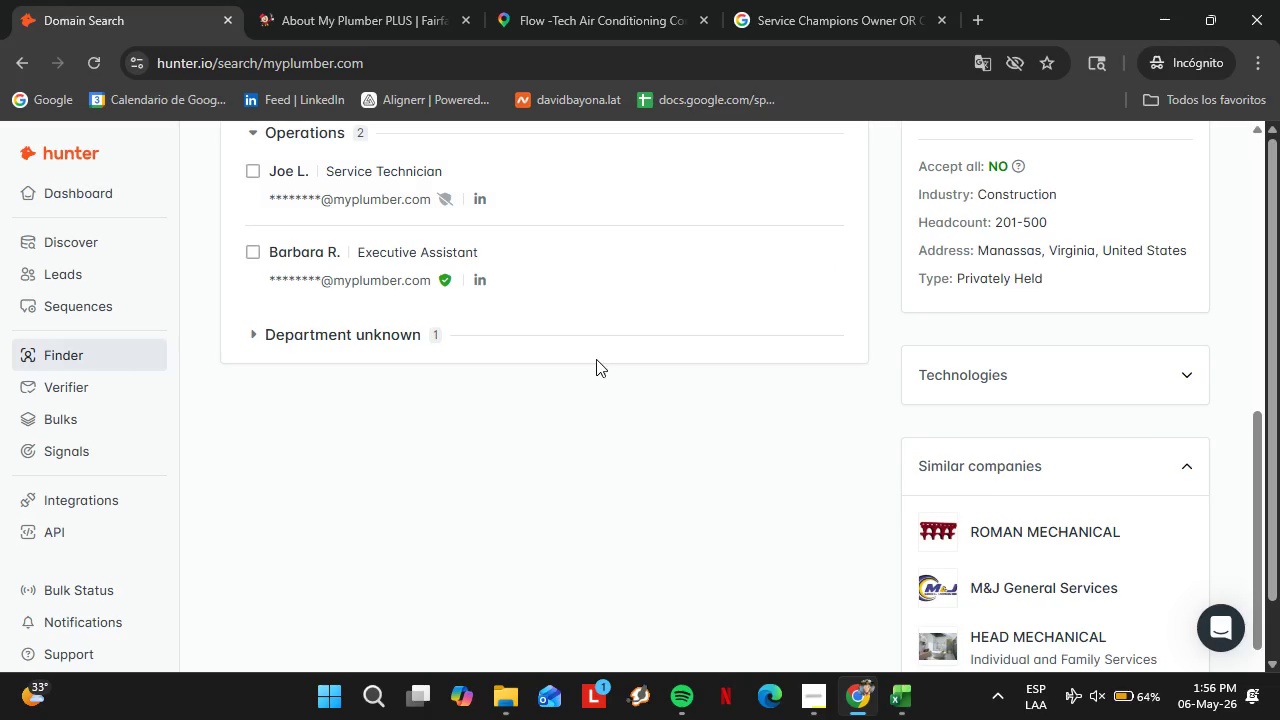 
scroll: coordinate [609, 367], scroll_direction: up, amount: 6.0
 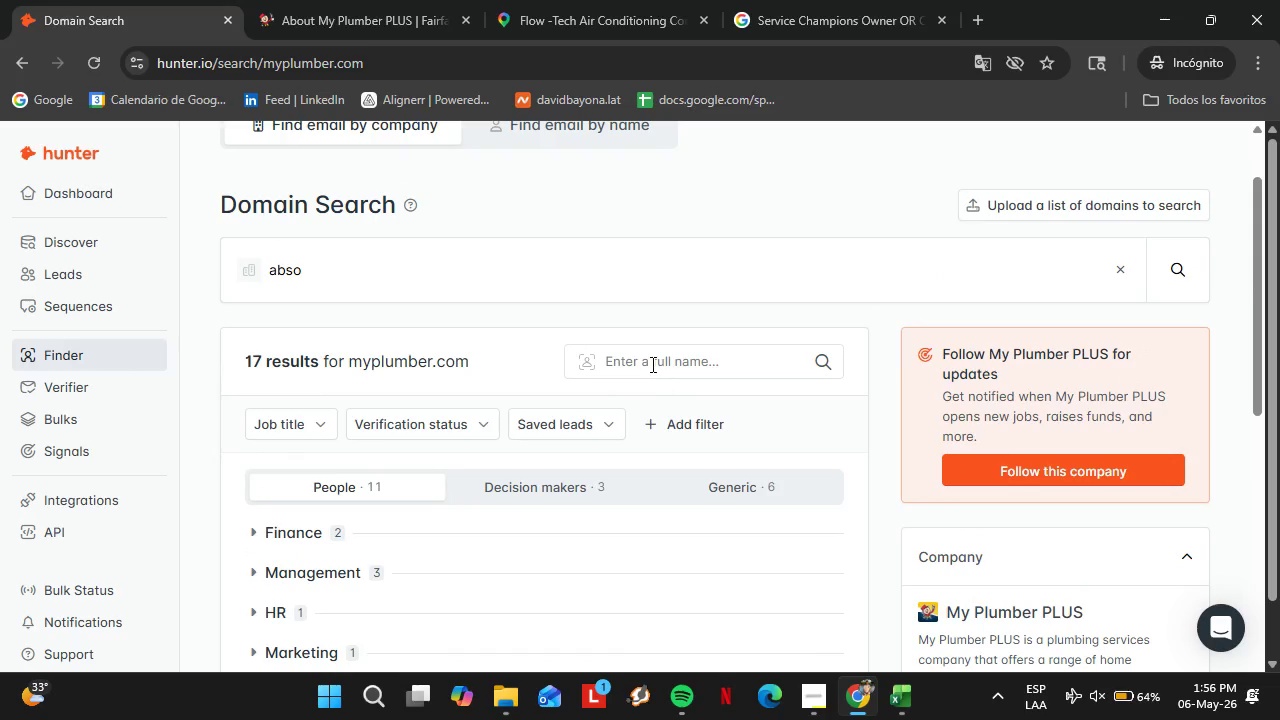 
left_click([649, 362])
 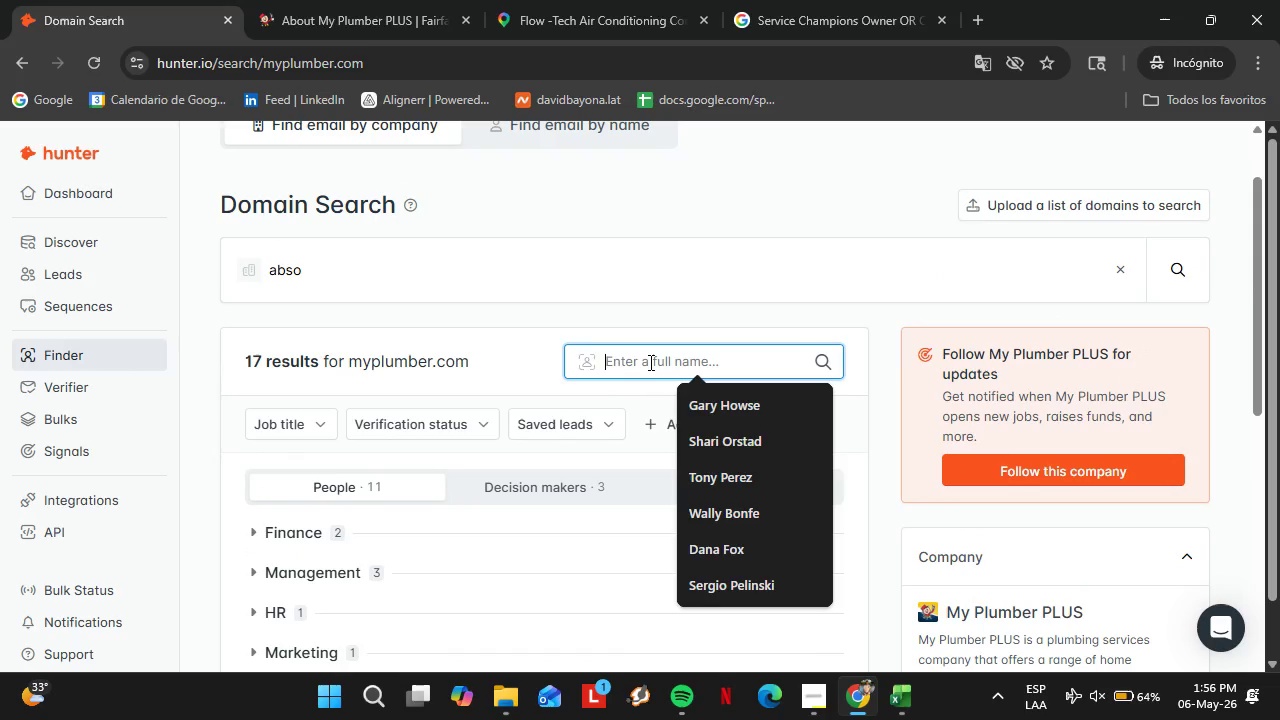 
key(Control+V)
 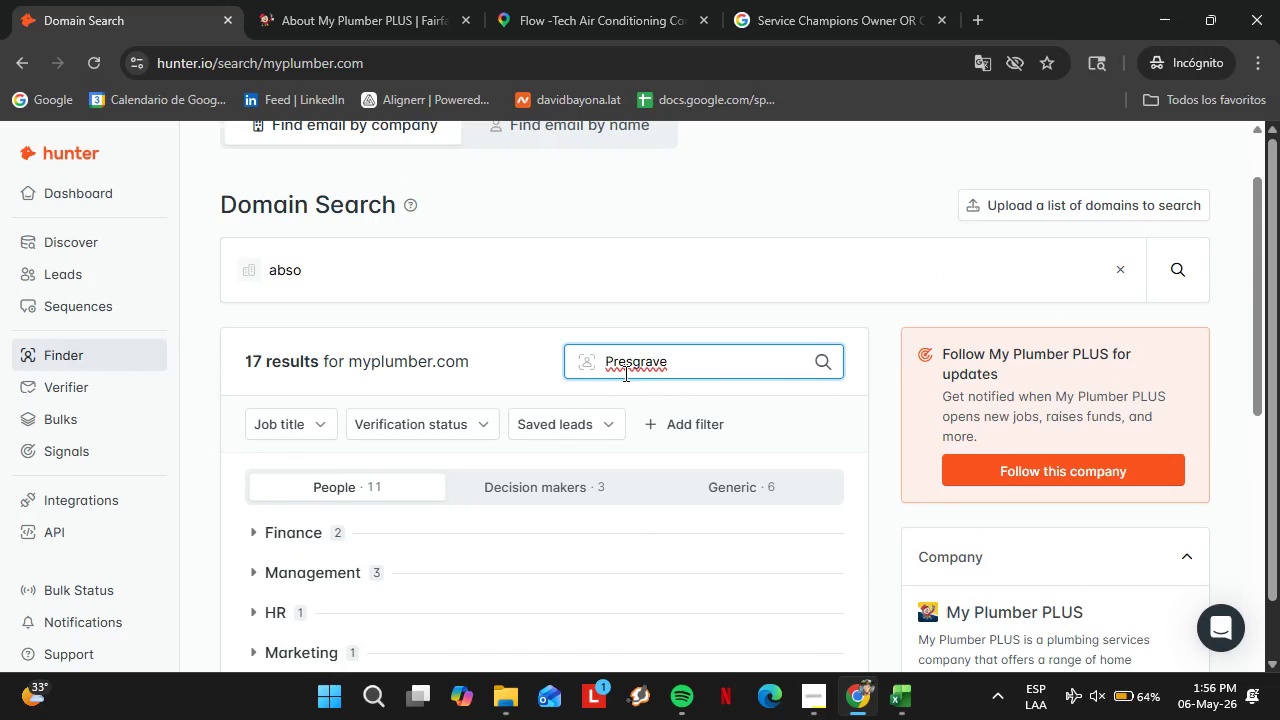 
hold_key(key=ArrowLeft, duration=0.89)
 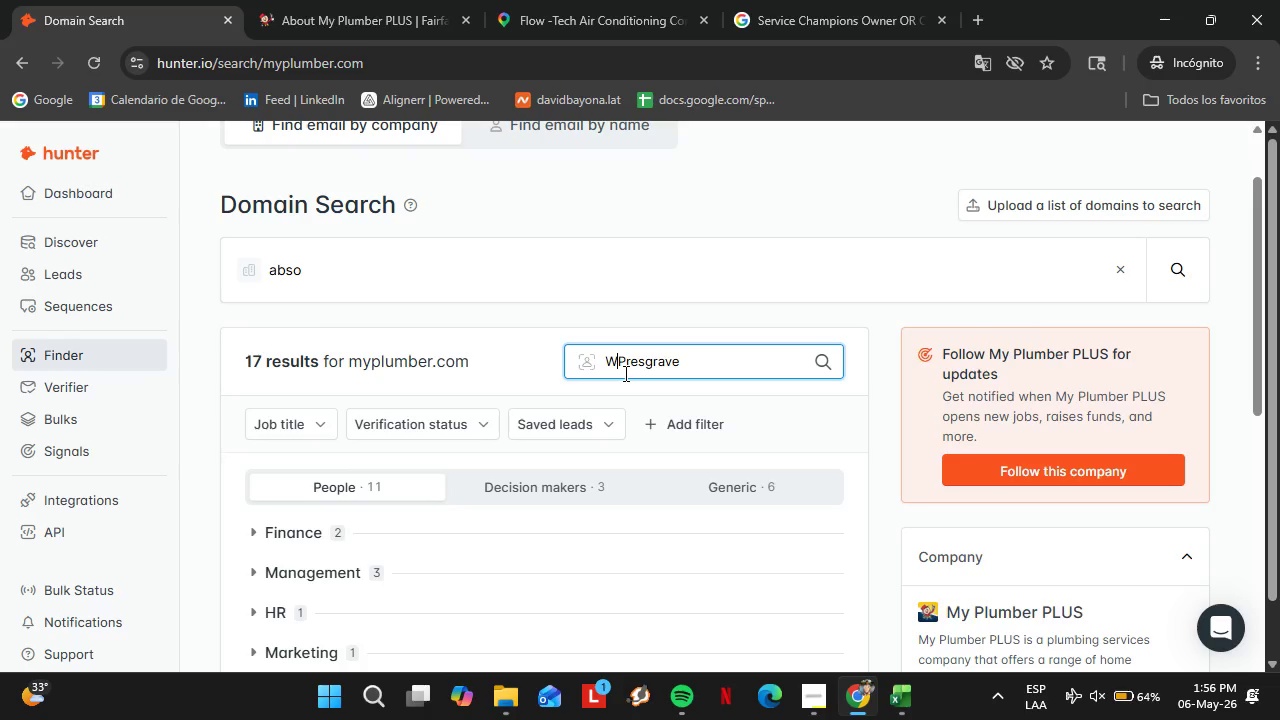 
type(Wend)
 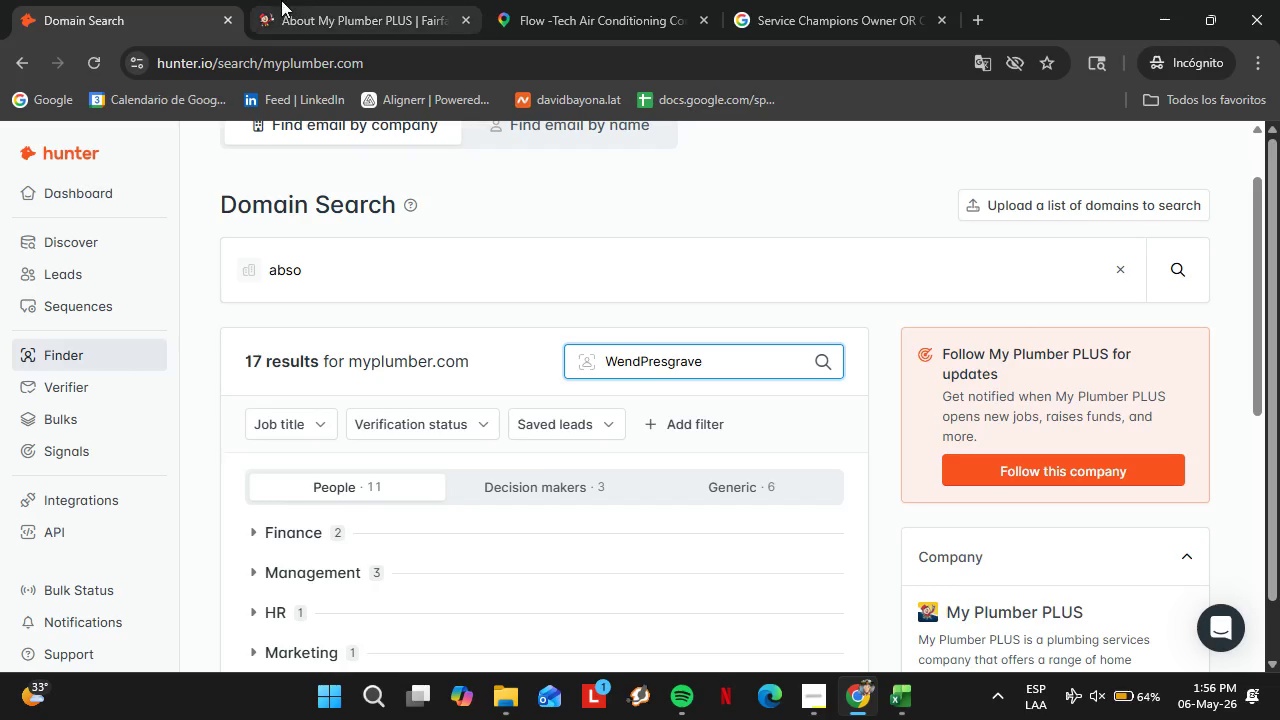 
left_click([262, 0])
 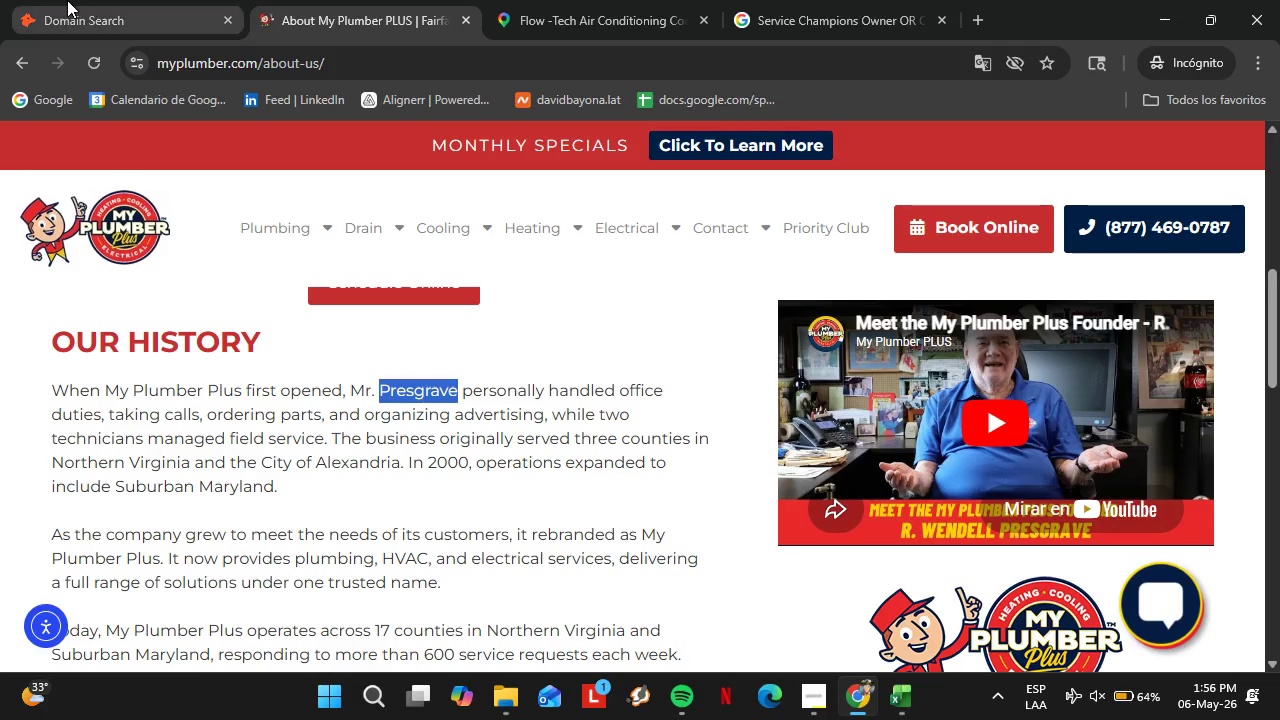 
left_click([67, 0])
 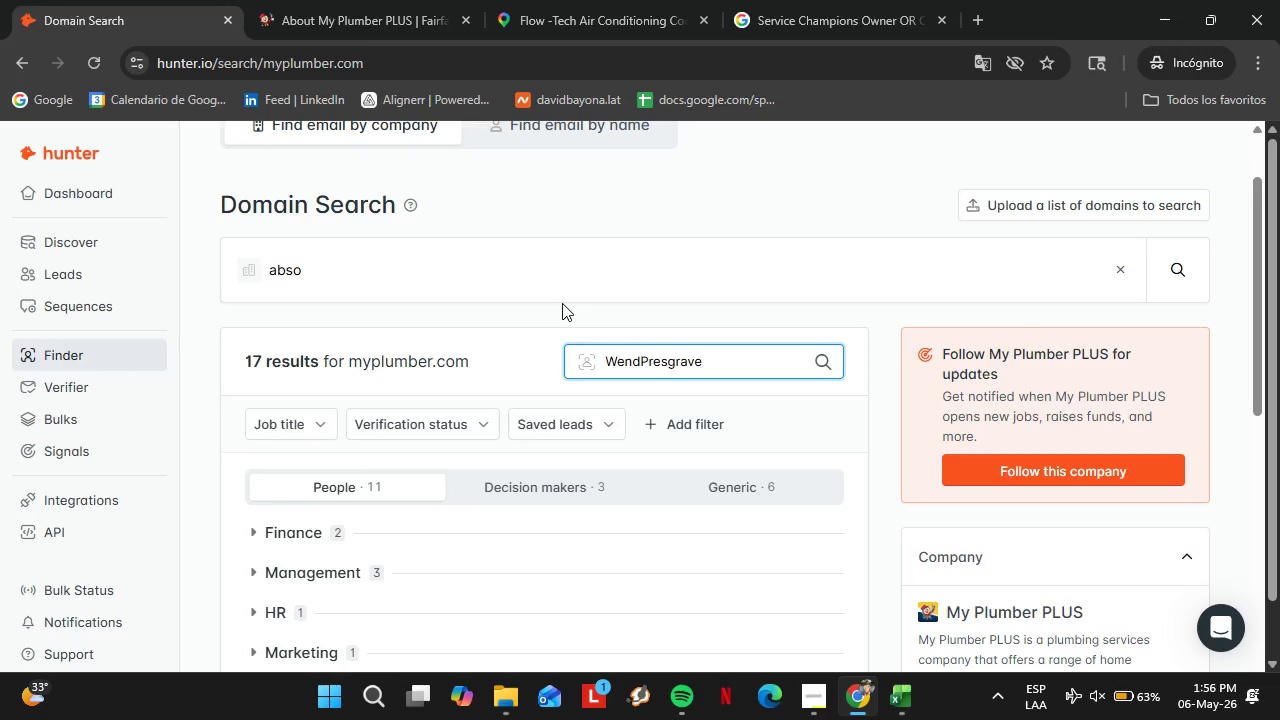 
type(ell )
 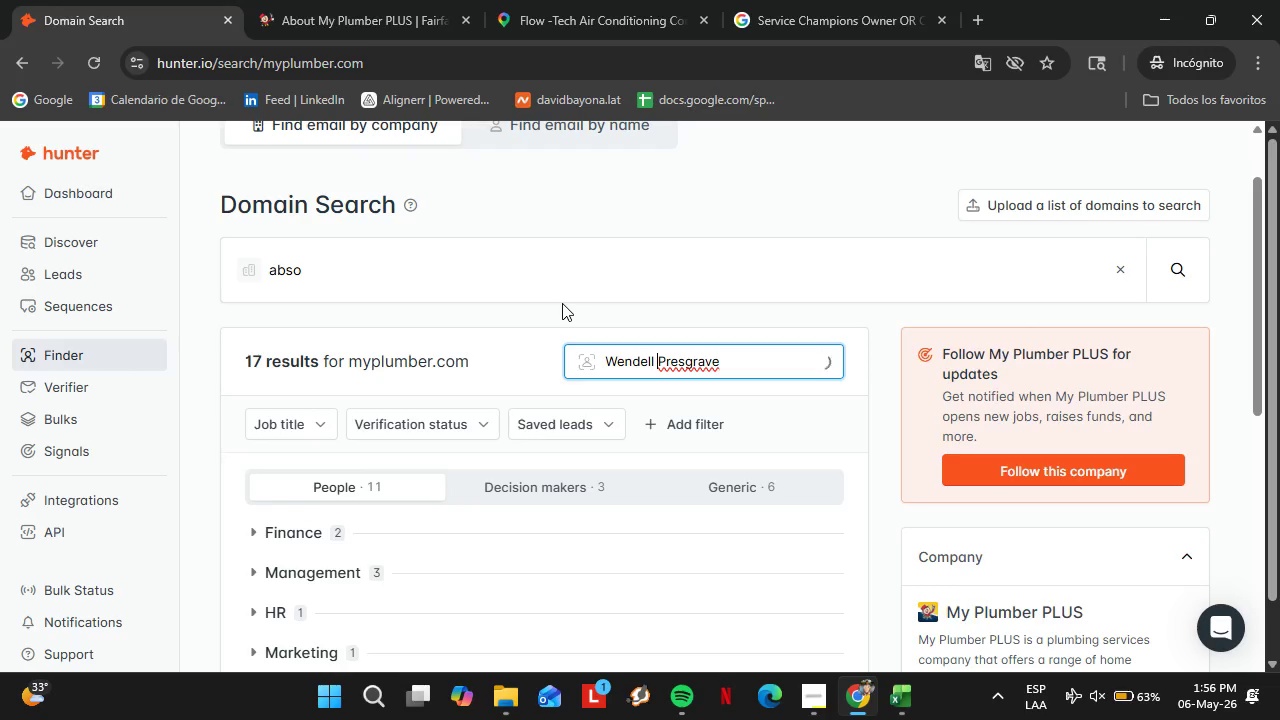 
key(Enter)
 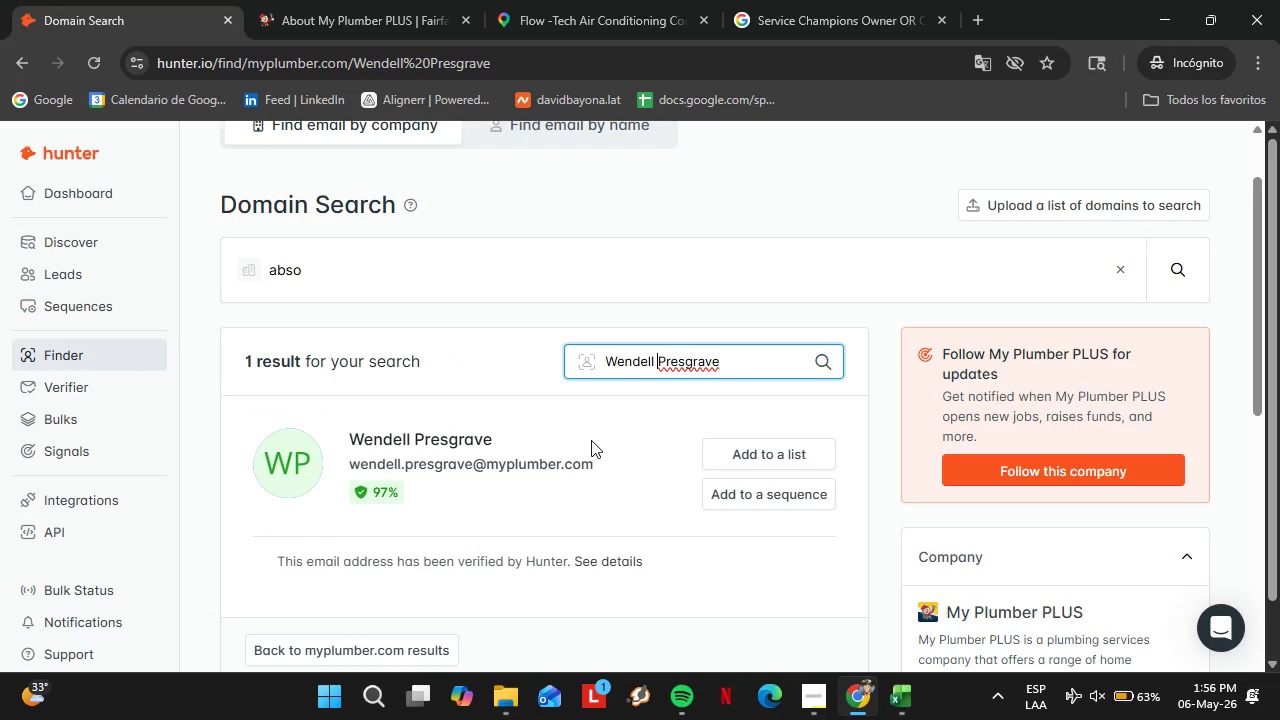 
left_click([743, 443])
 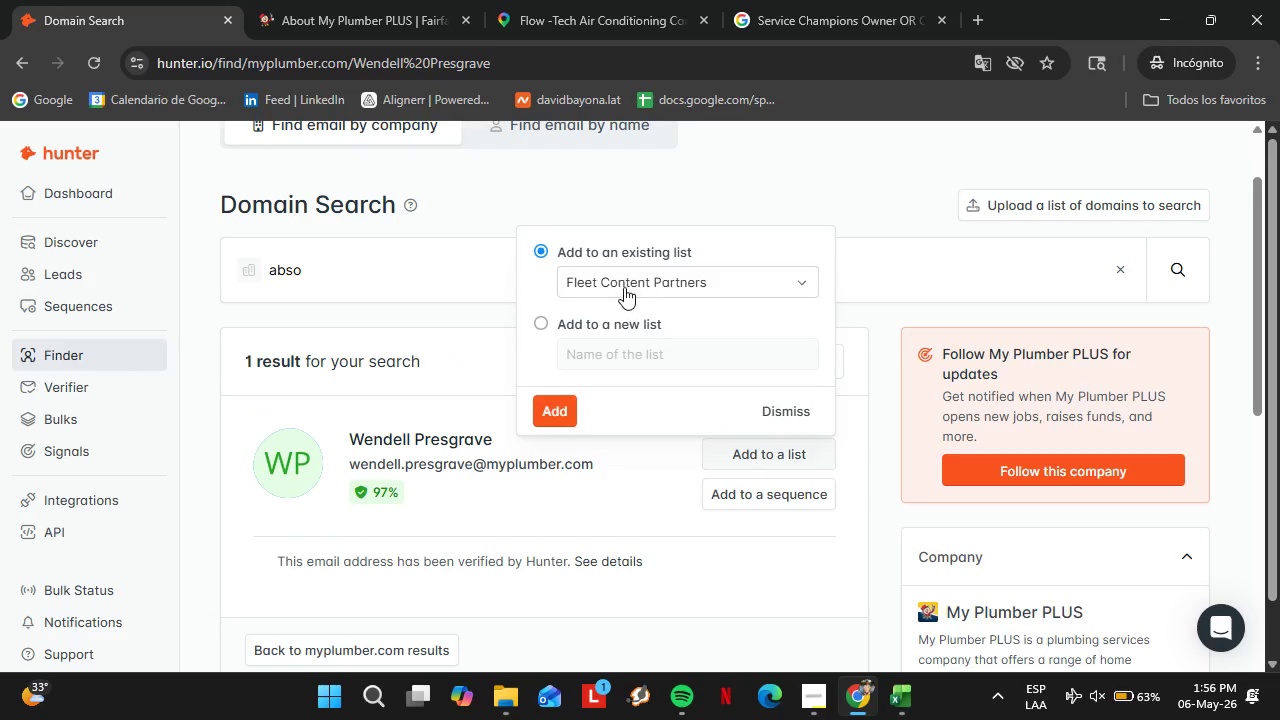 
left_click([624, 287])
 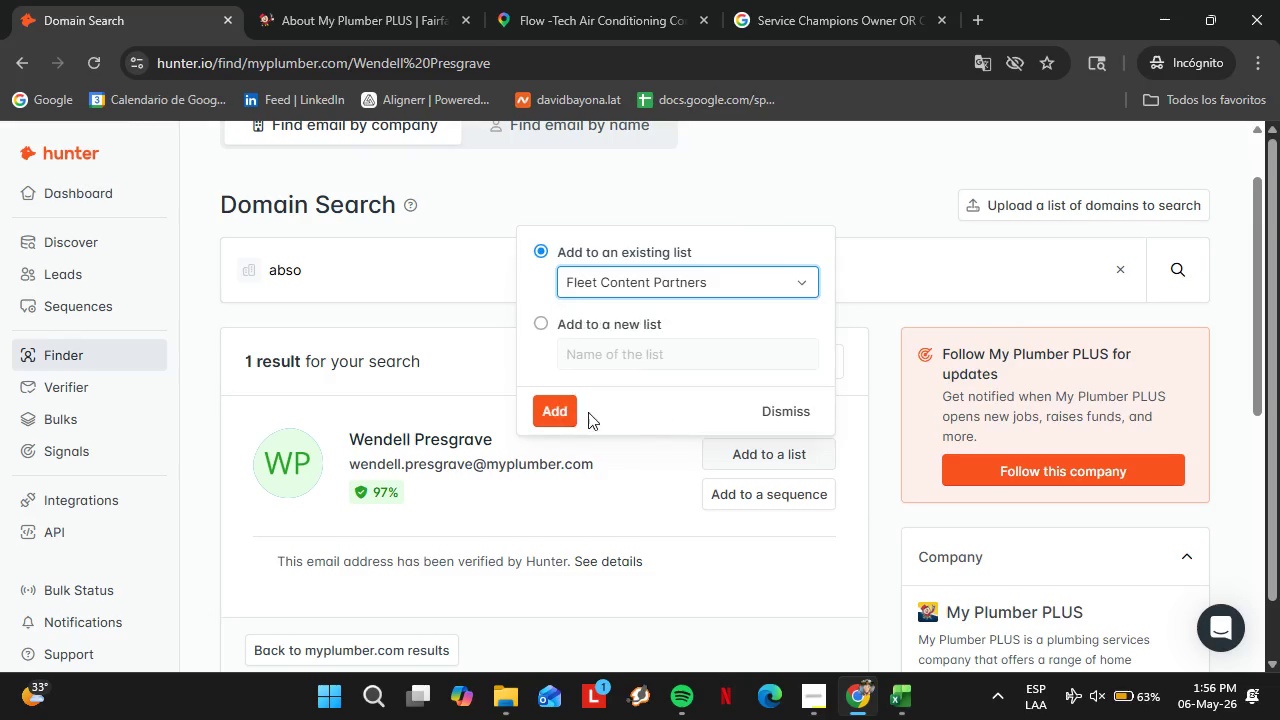 
double_click([565, 412])
 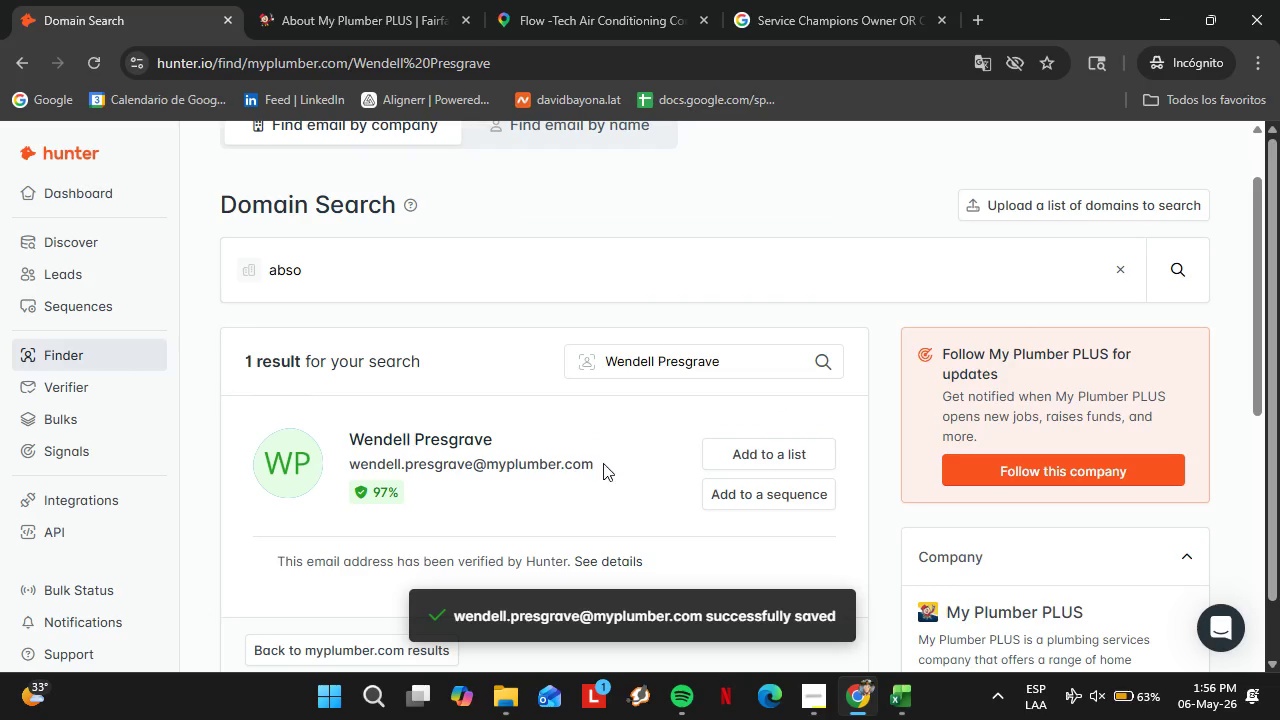 
scroll: coordinate [625, 471], scroll_direction: down, amount: 2.0
 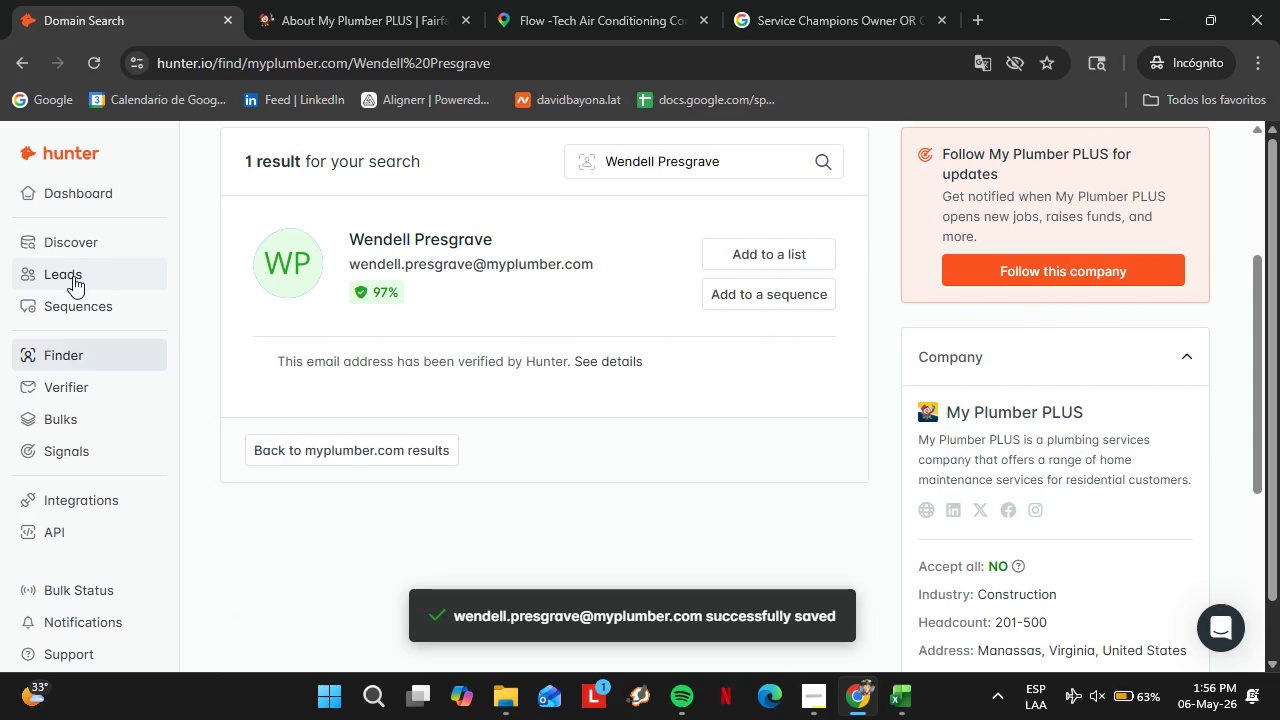 
left_click([72, 273])
 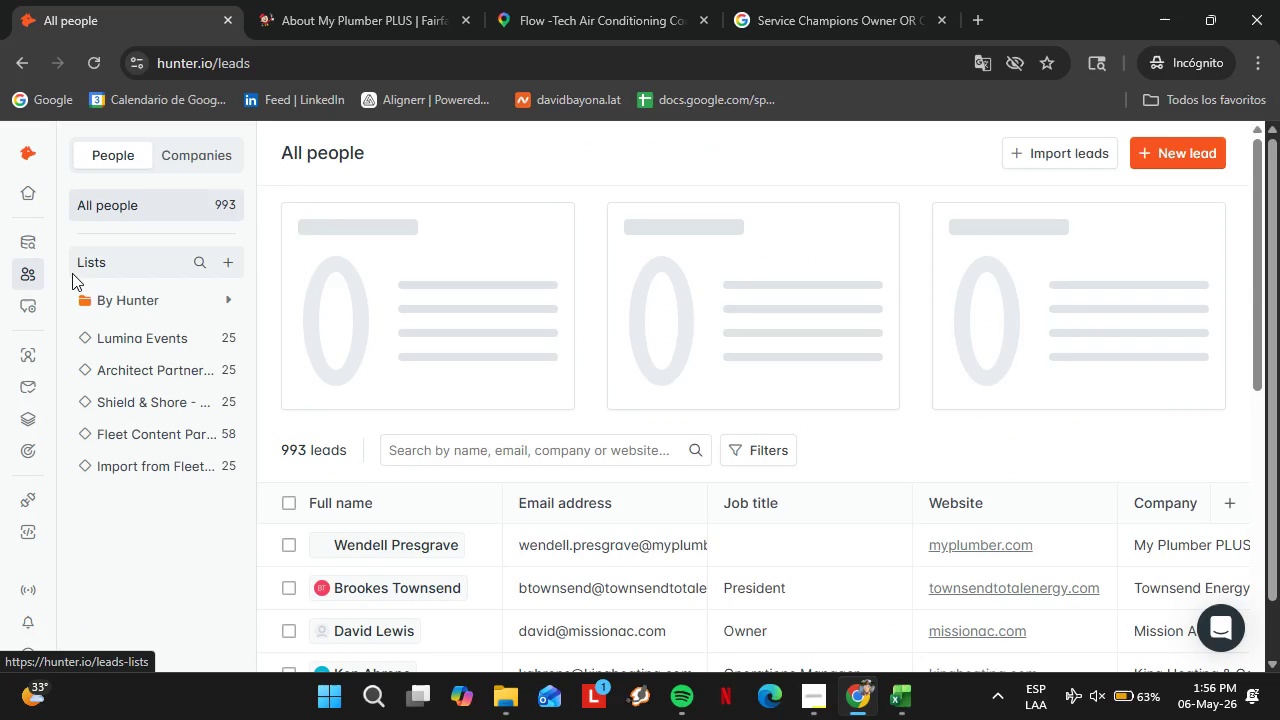 
wait(10.41)
 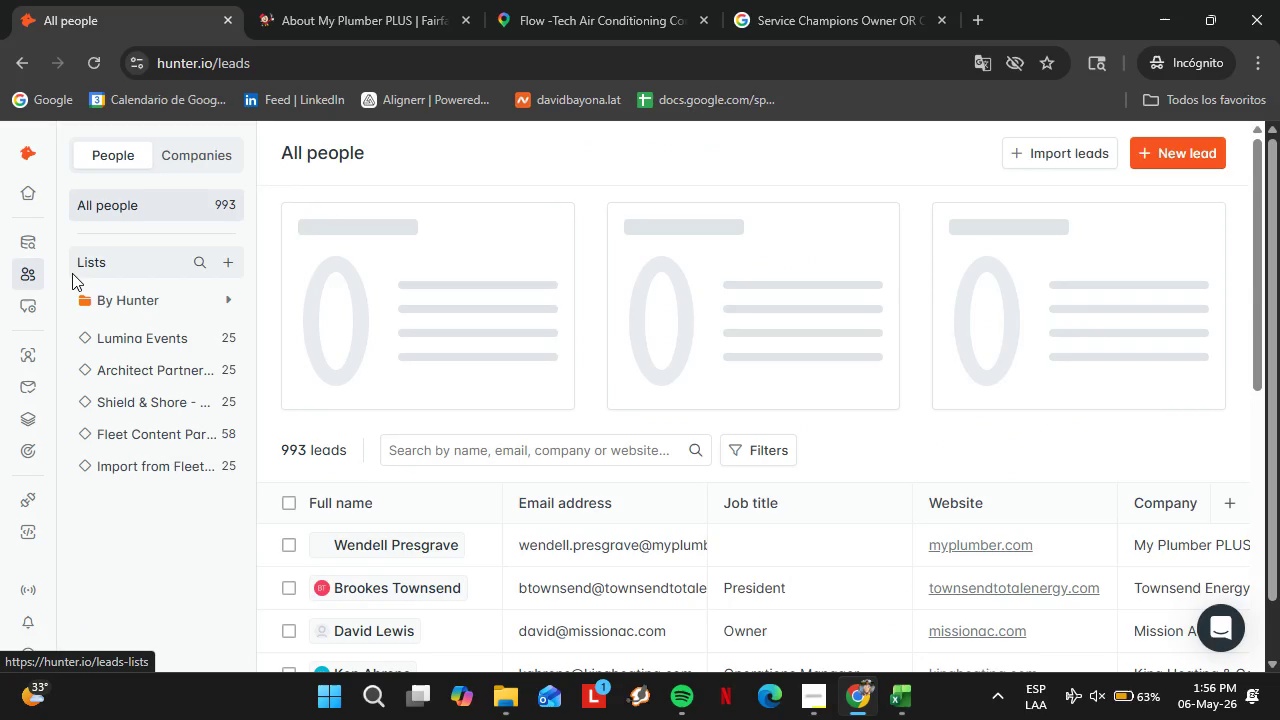 
left_click([178, 428])
 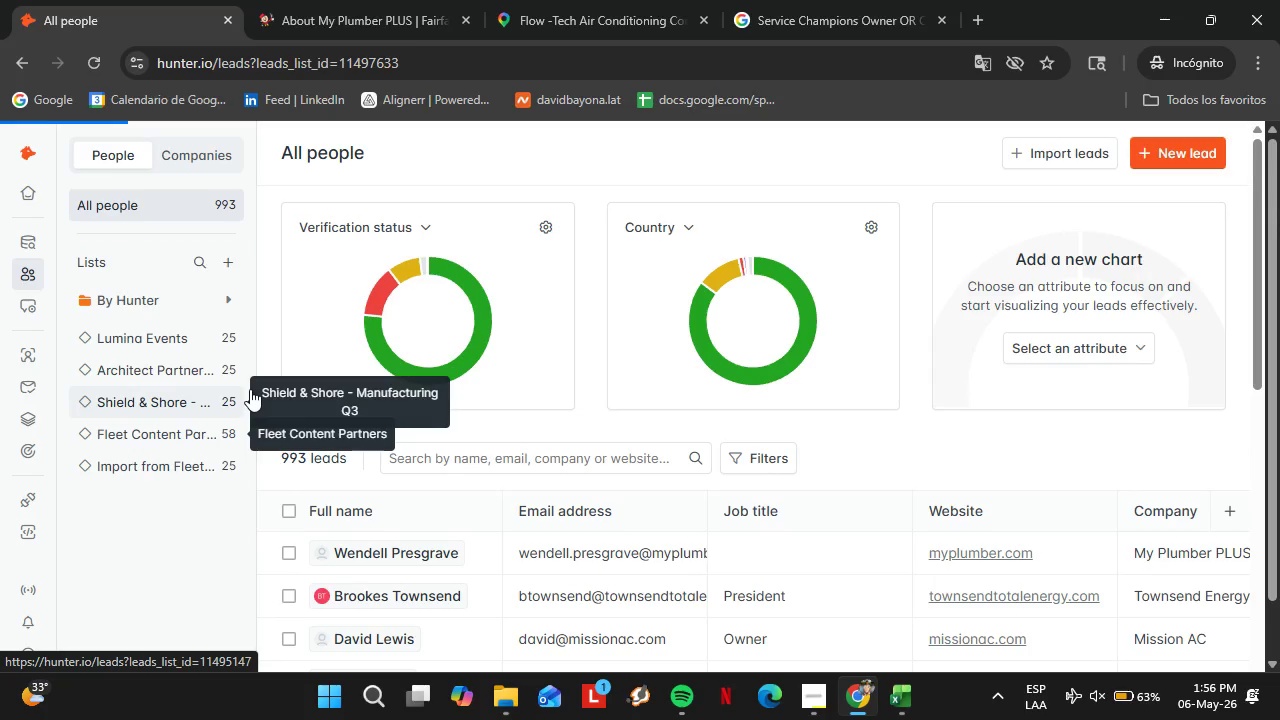 
double_click([826, 541])
 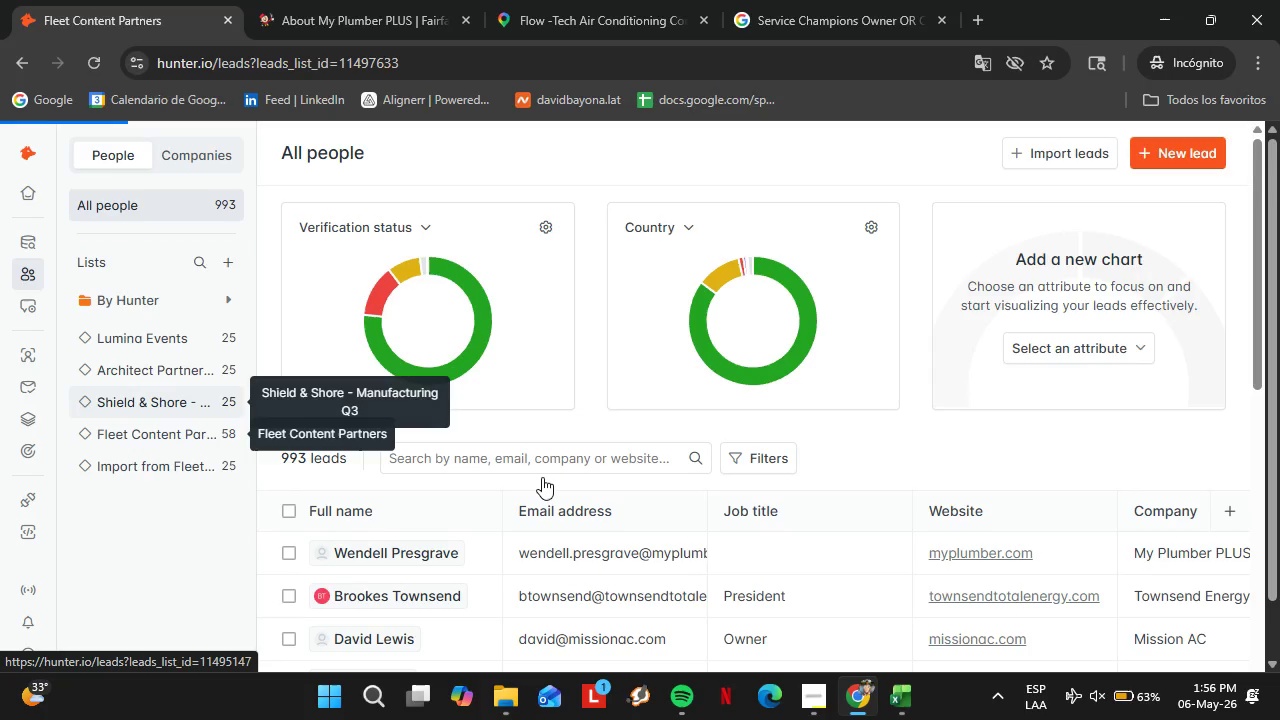 
triple_click([821, 550])
 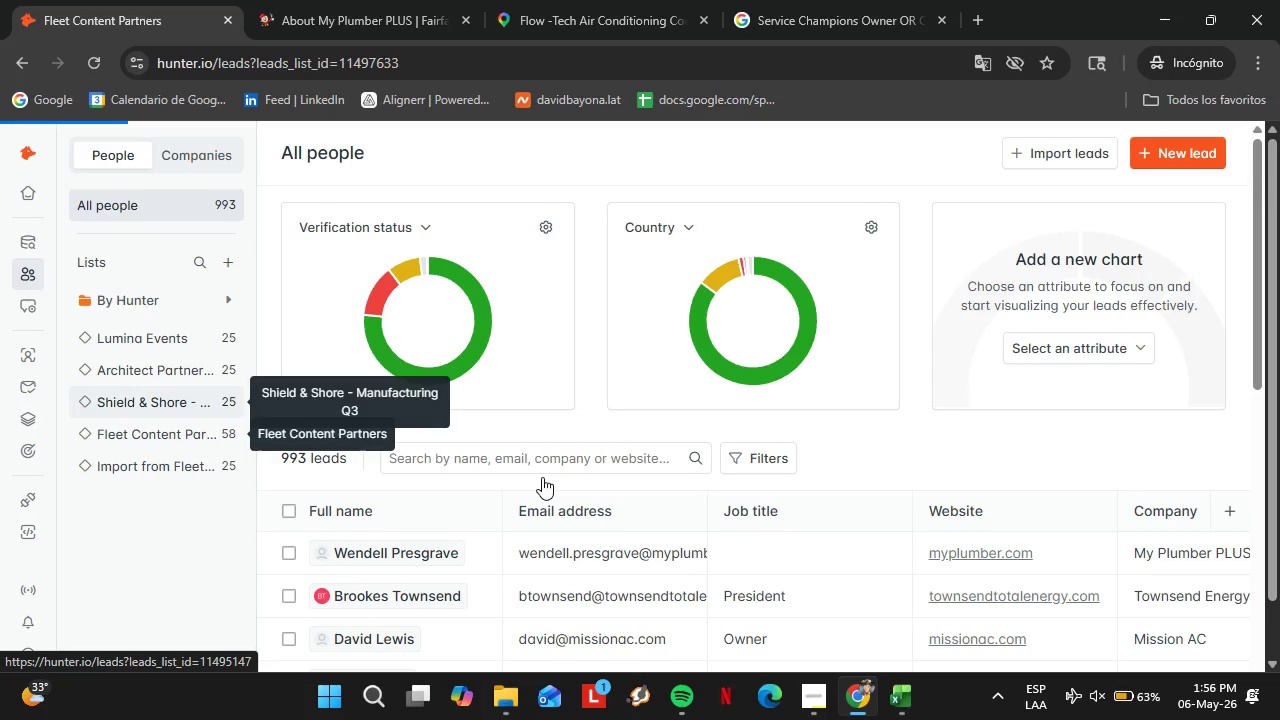 
triple_click([821, 550])
 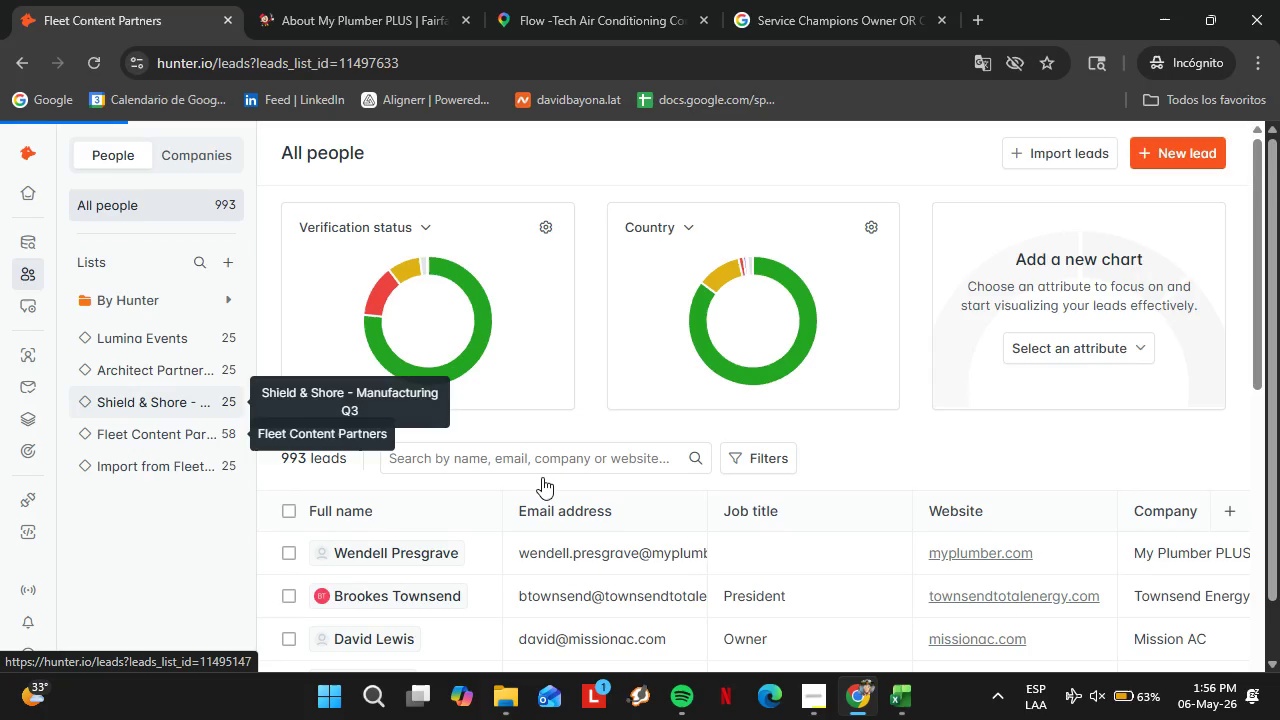 
triple_click([821, 550])
 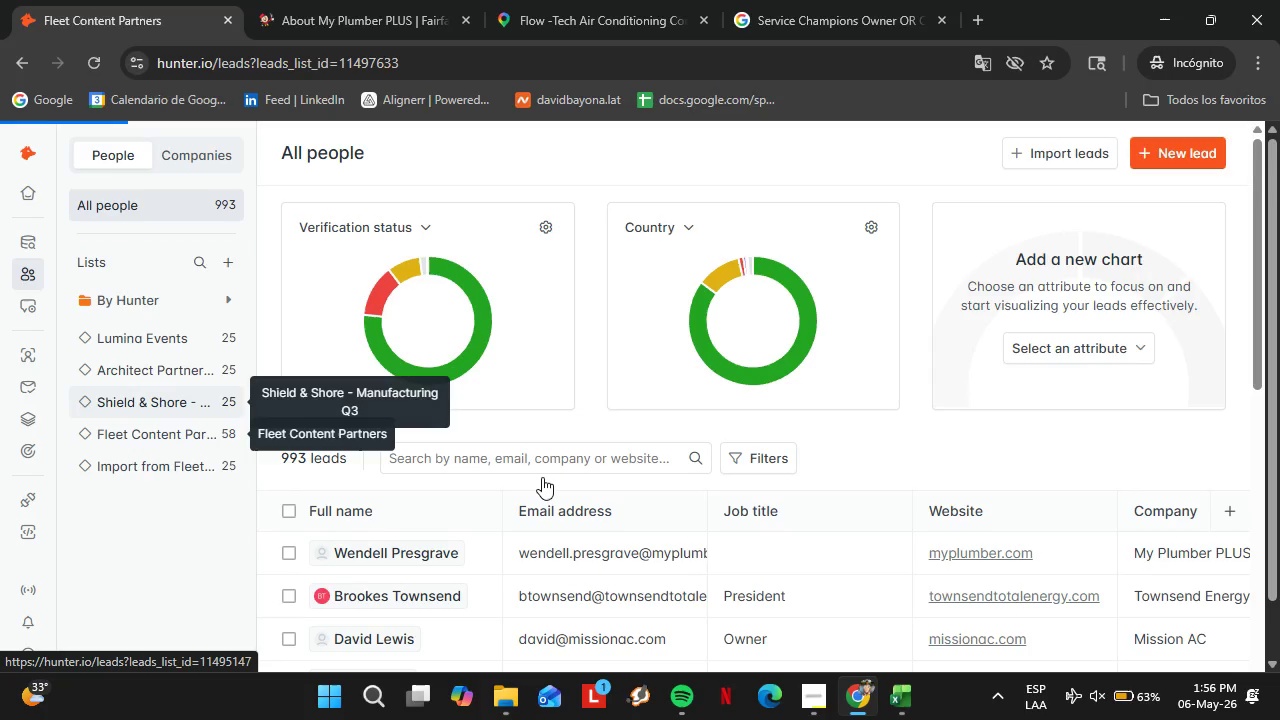 
left_click_drag(start_coordinate=[710, 504], to_coordinate=[721, 505])
 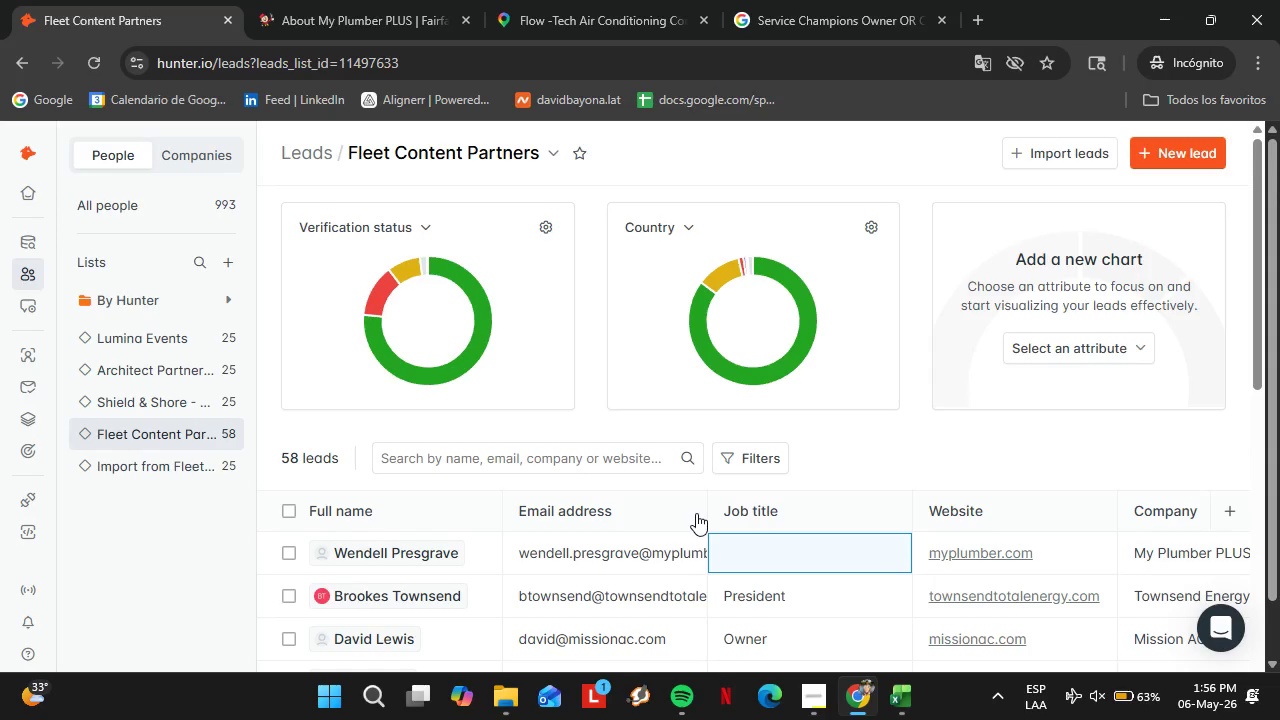 
double_click([765, 549])
 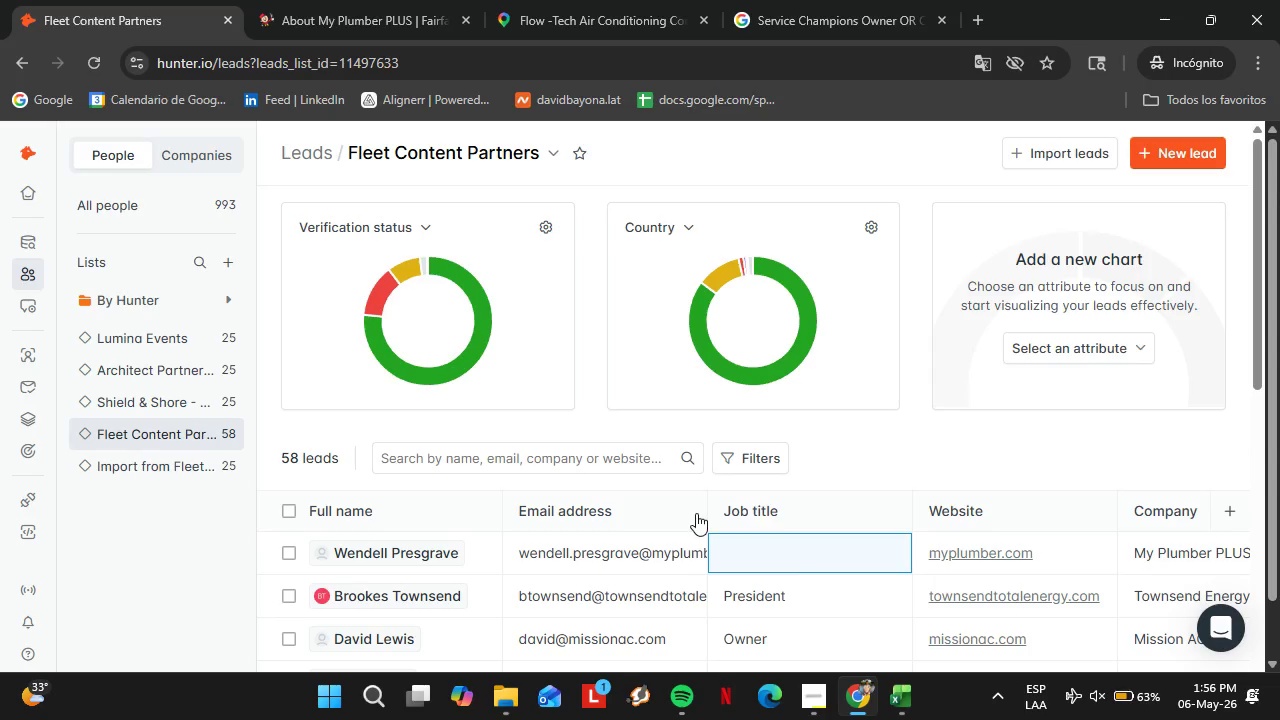 
triple_click([765, 549])
 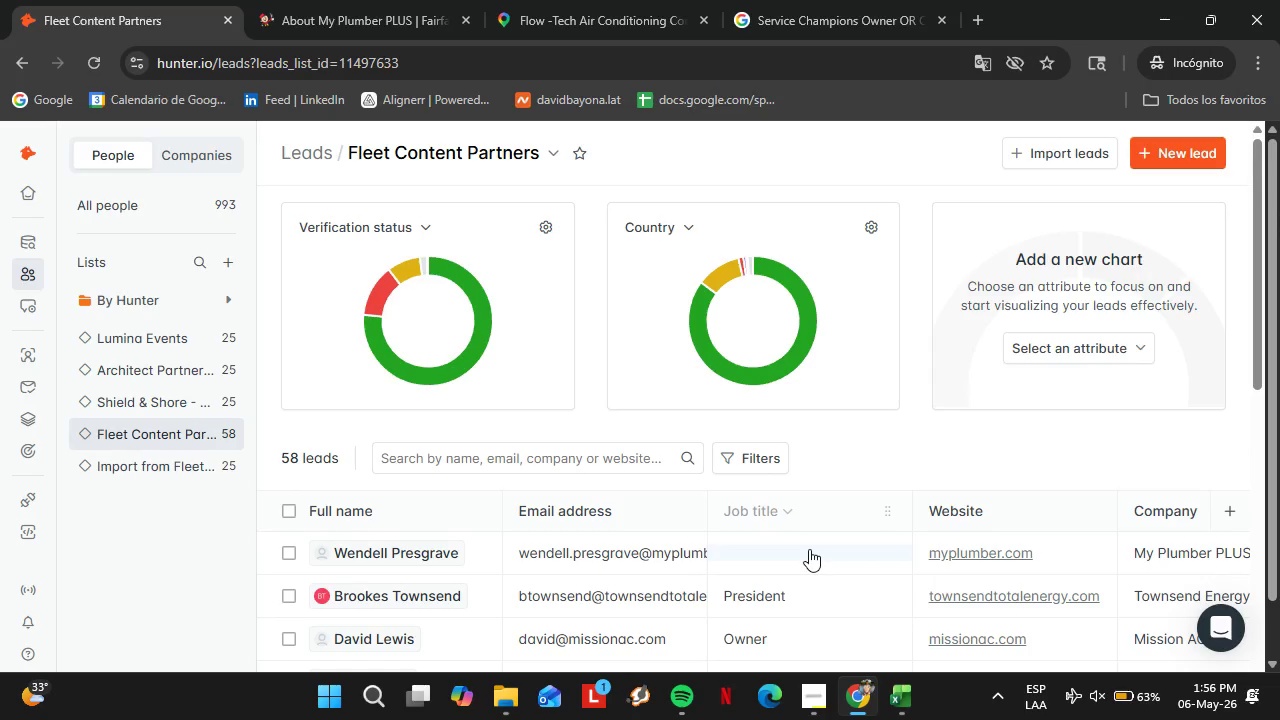 
double_click([809, 549])
 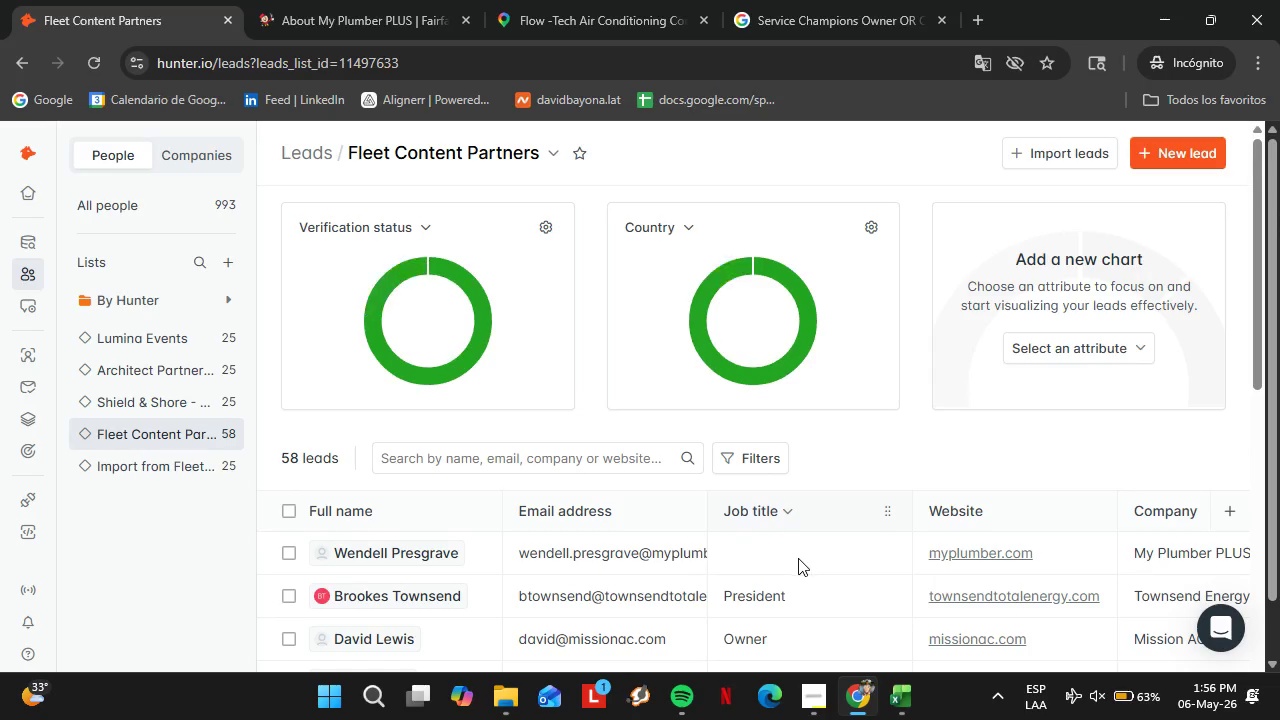 
double_click([798, 558])
 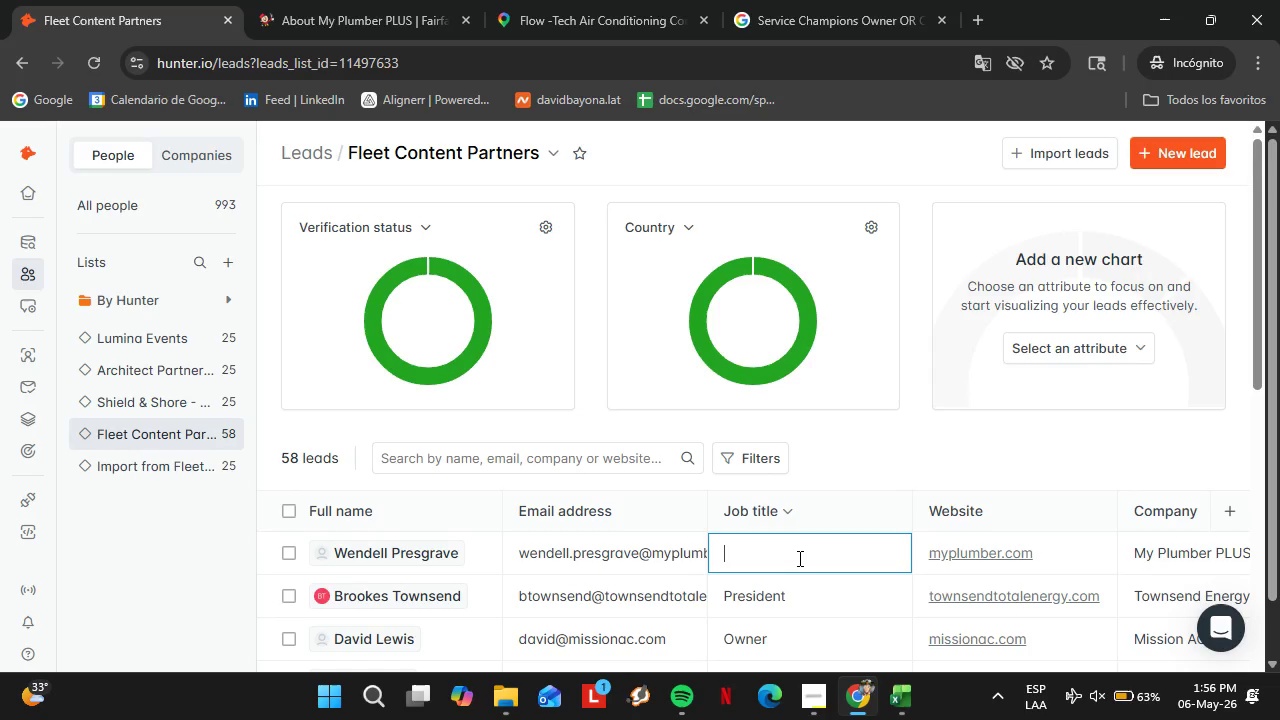 
triple_click([798, 558])
 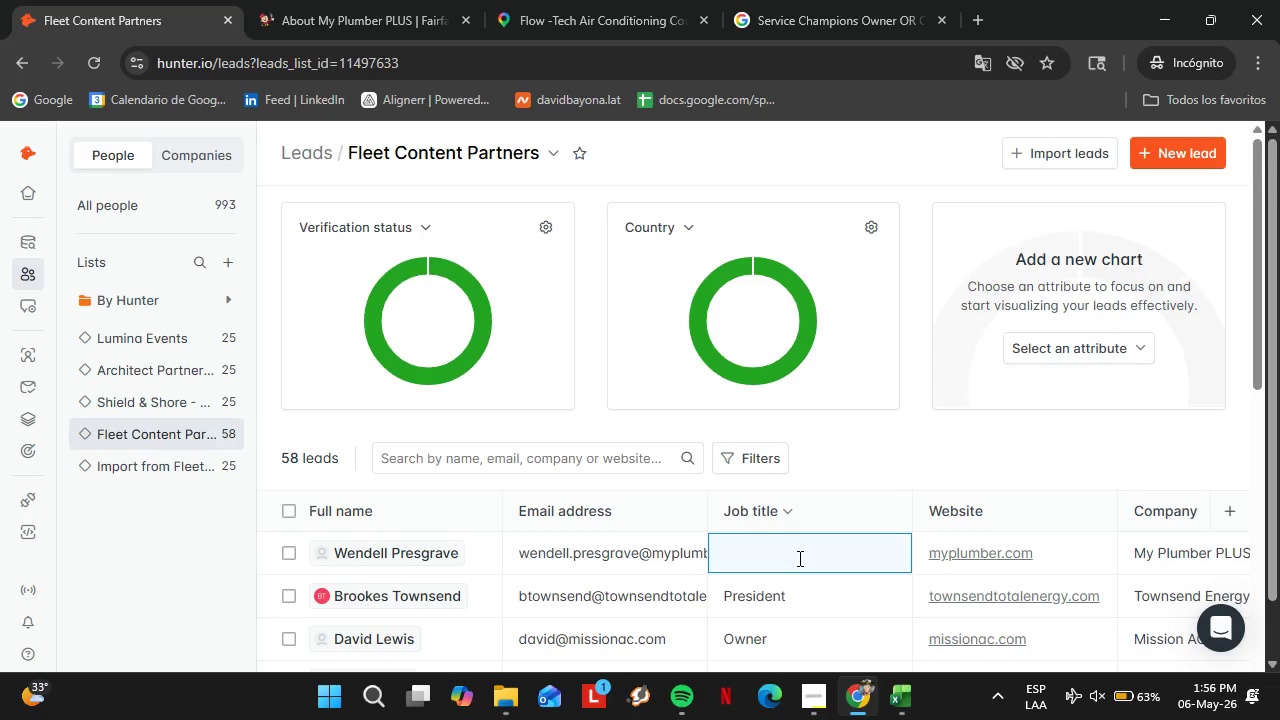 
type(Owner)
 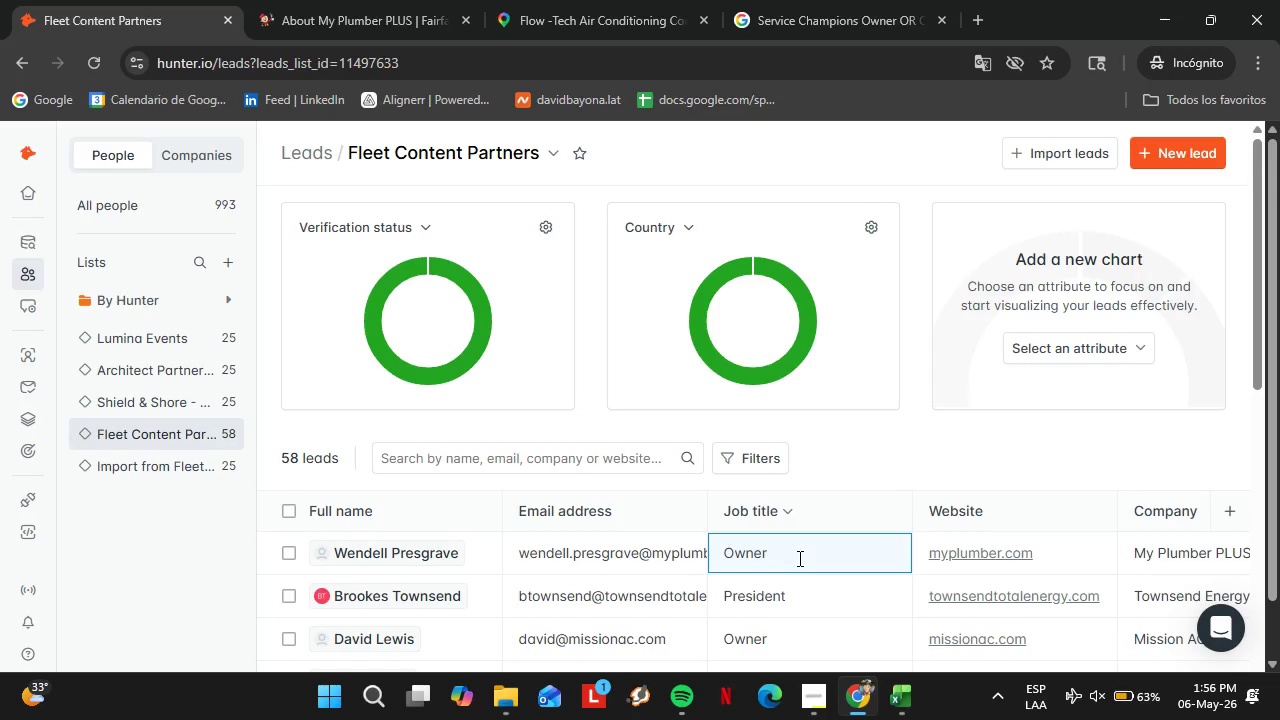 
key(Enter)
 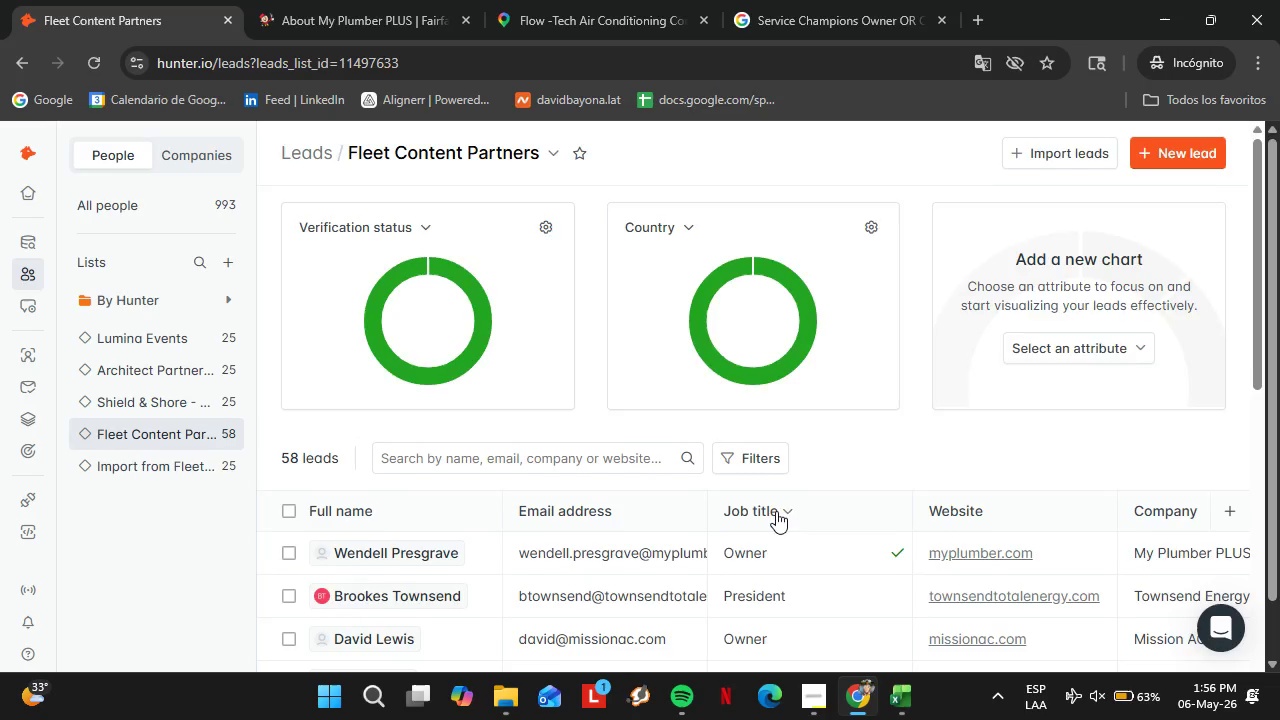 
scroll: coordinate [742, 452], scroll_direction: down, amount: 10.0
 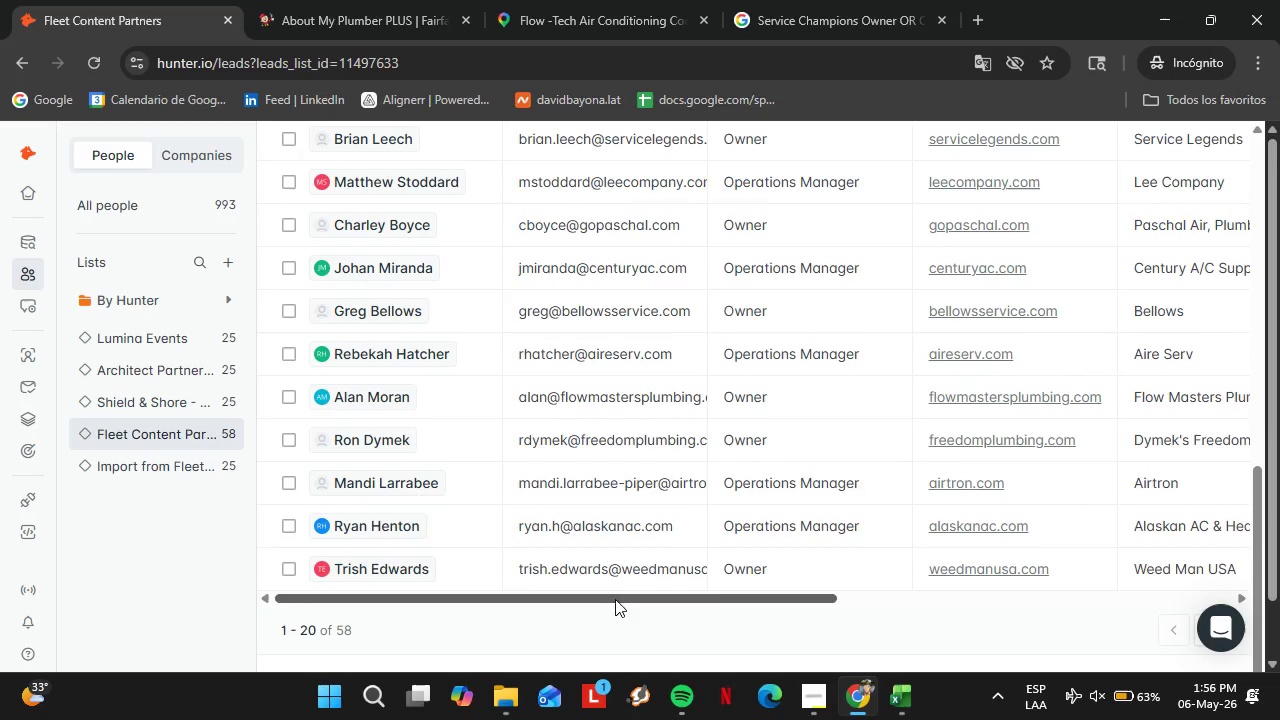 
left_click_drag(start_coordinate=[615, 599], to_coordinate=[802, 602])
 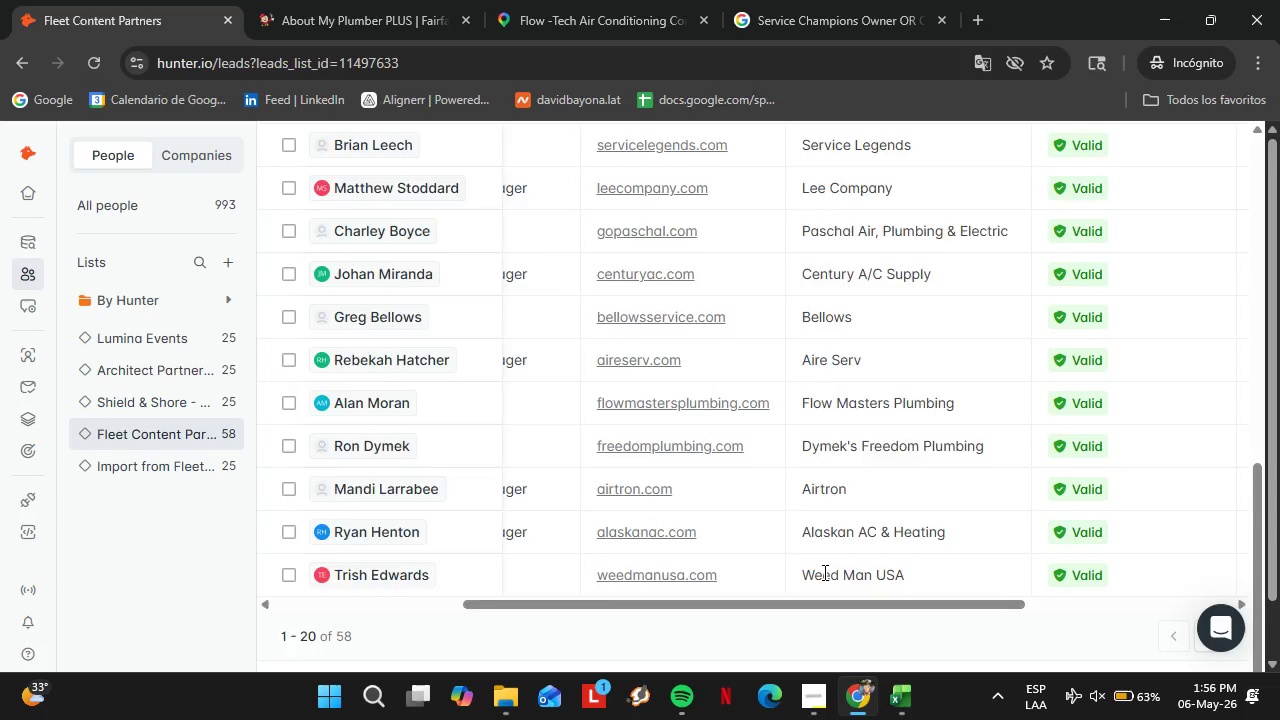 
scroll: coordinate [890, 537], scroll_direction: down, amount: 2.0
 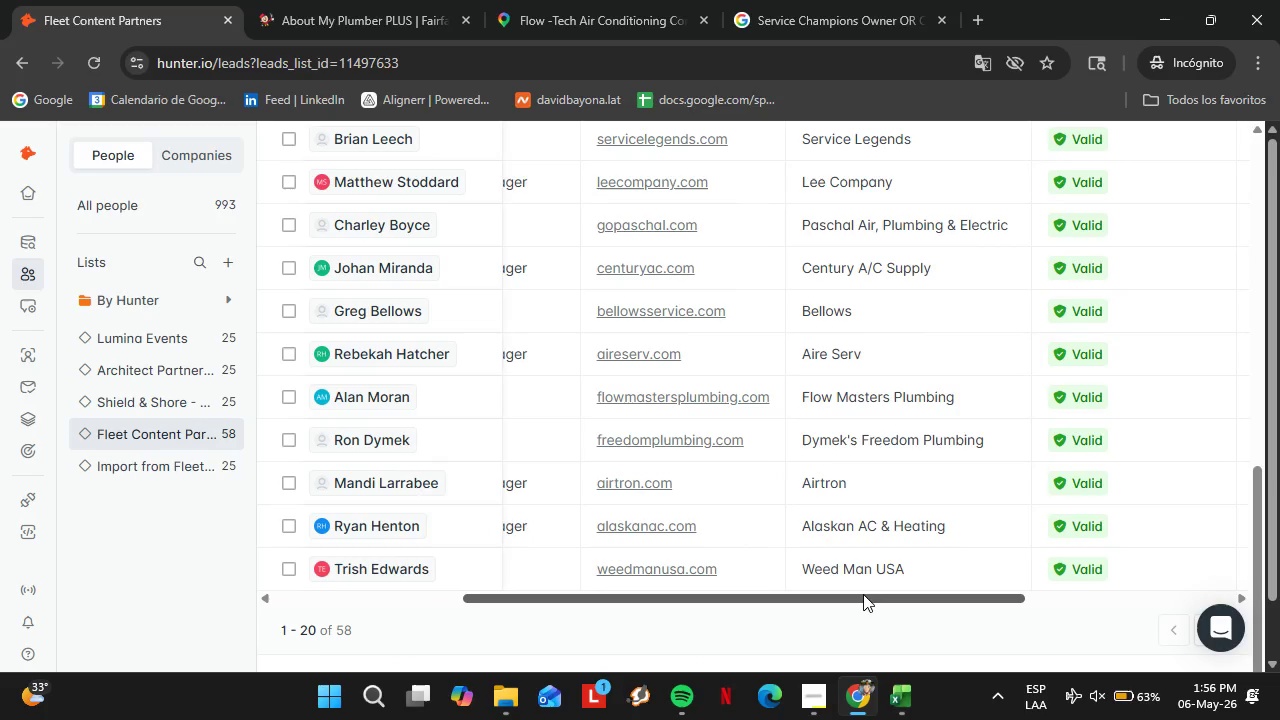 
left_click_drag(start_coordinate=[863, 594], to_coordinate=[1110, 605])
 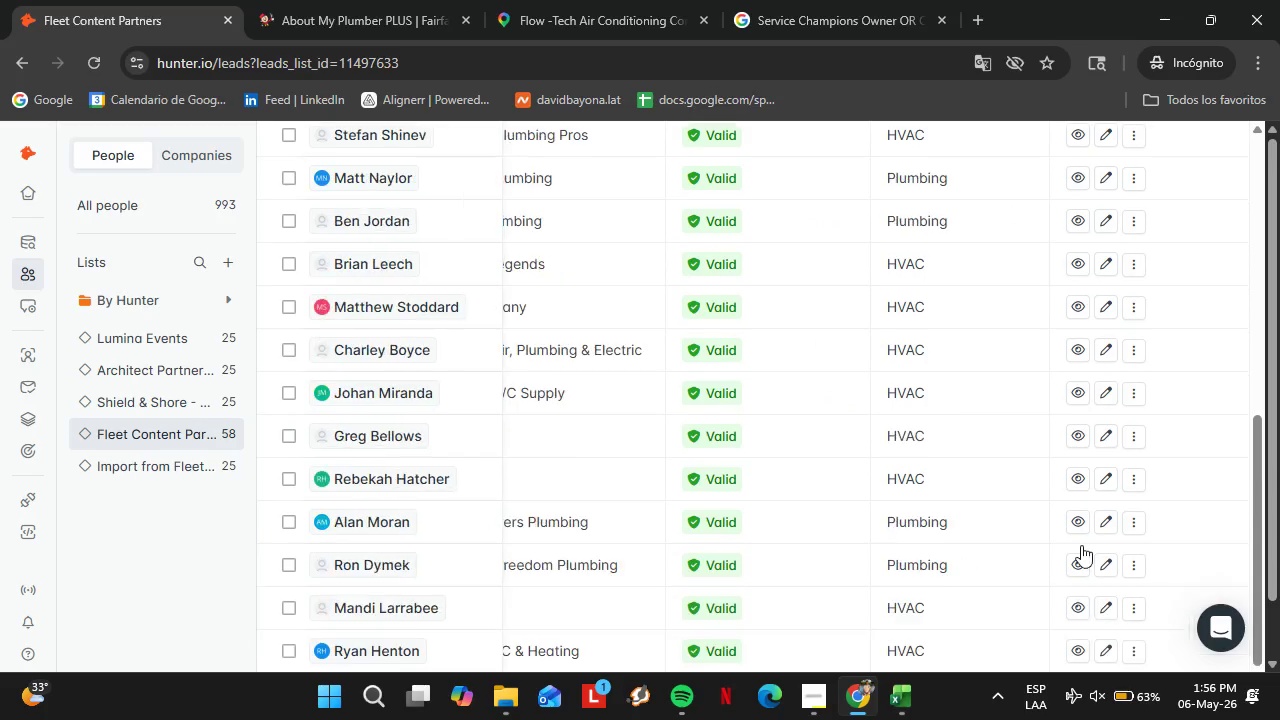 
scroll: coordinate [1035, 486], scroll_direction: up, amount: 7.0
 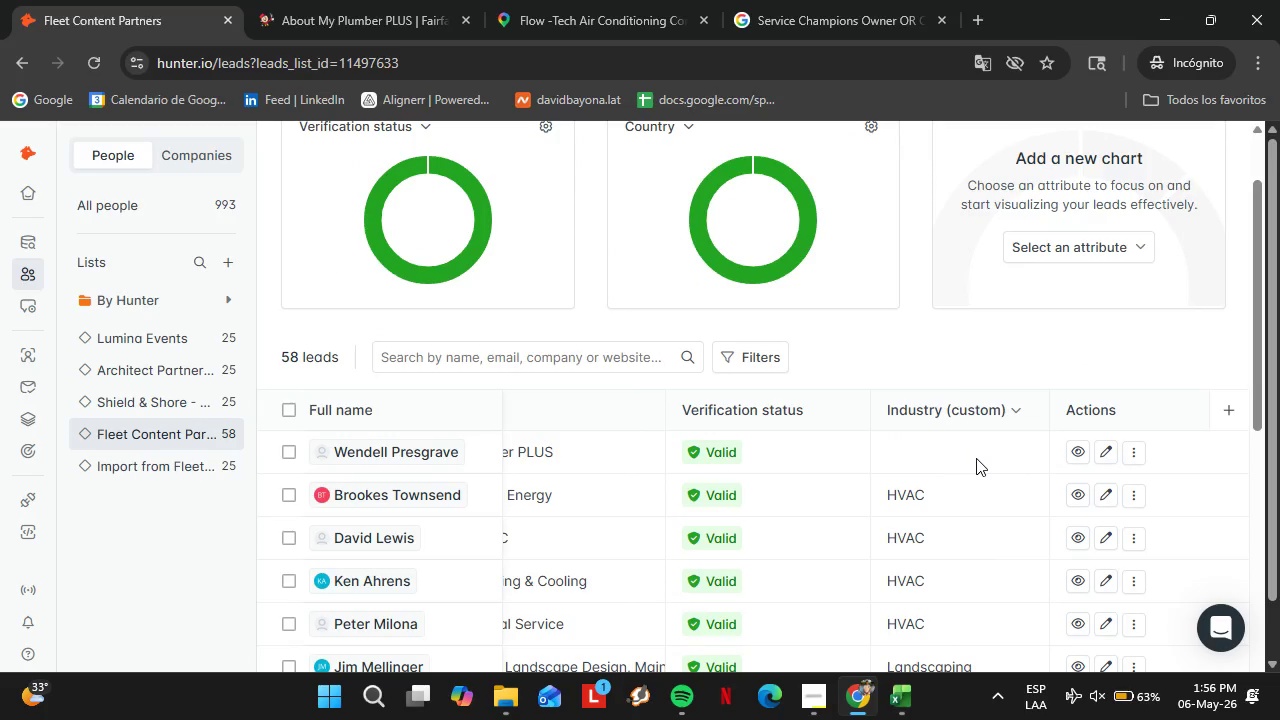 
double_click([976, 458])
 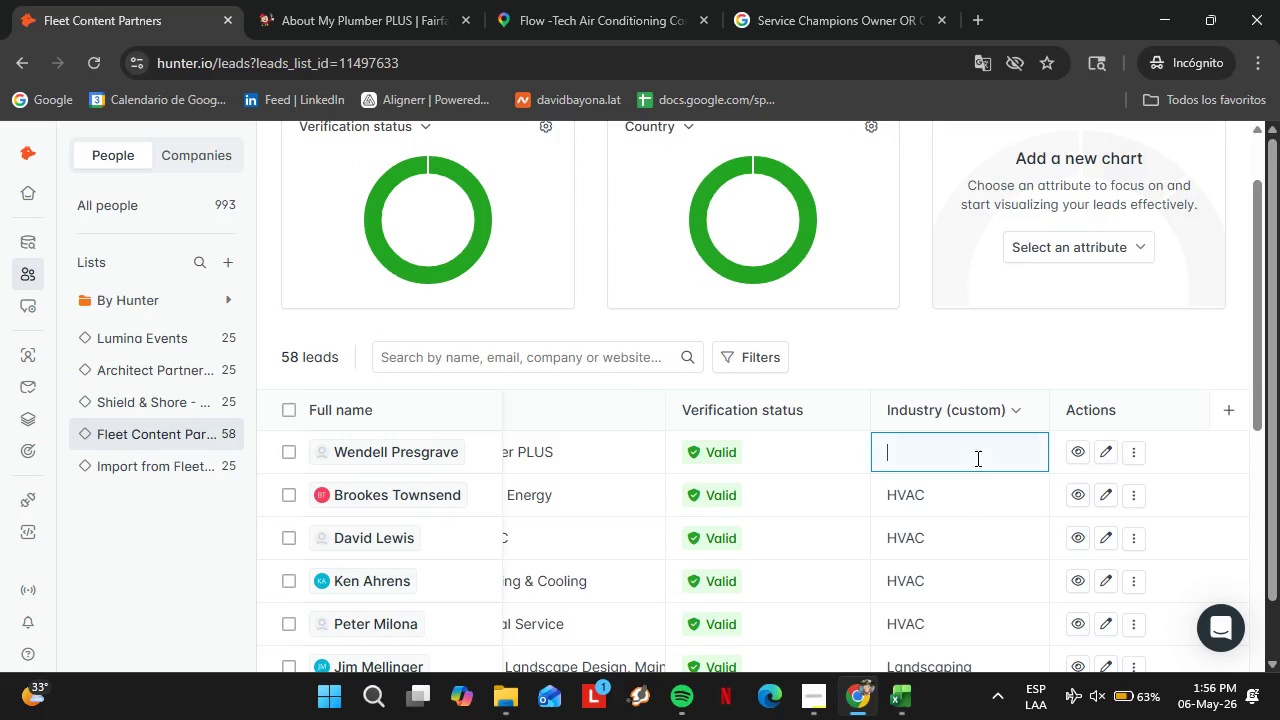 
triple_click([976, 458])
 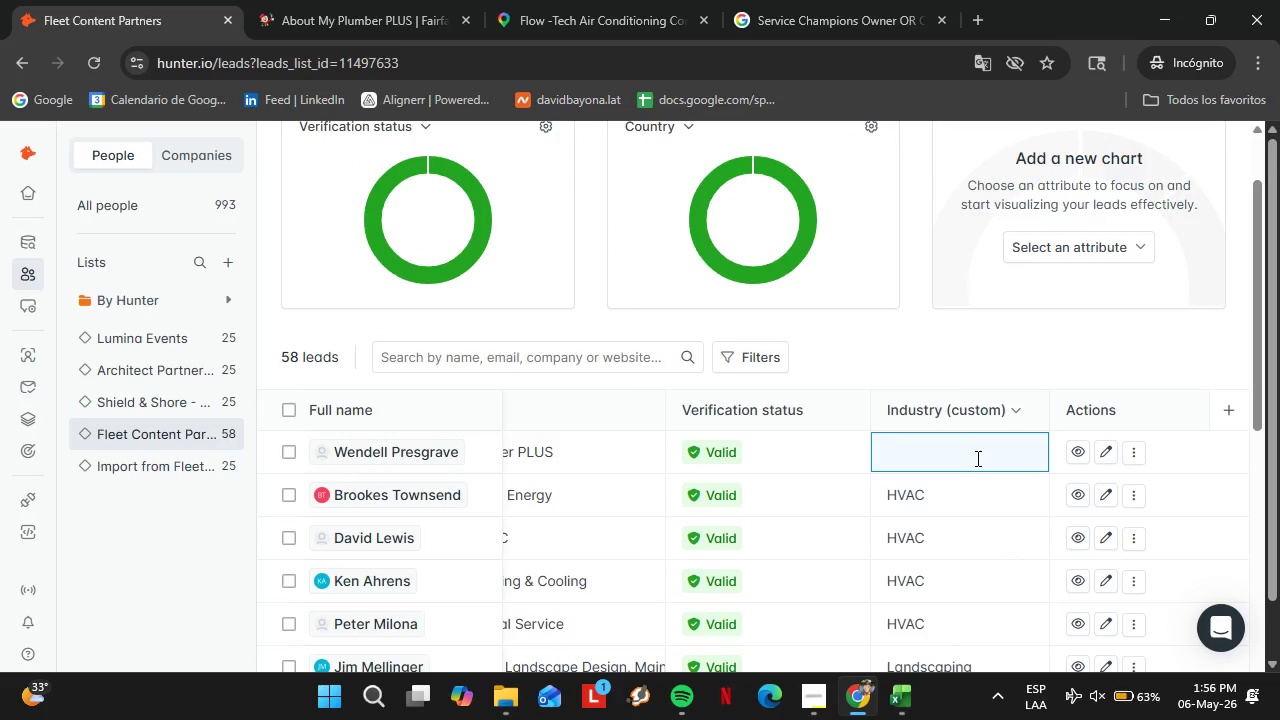 
type(Plumbiong)
 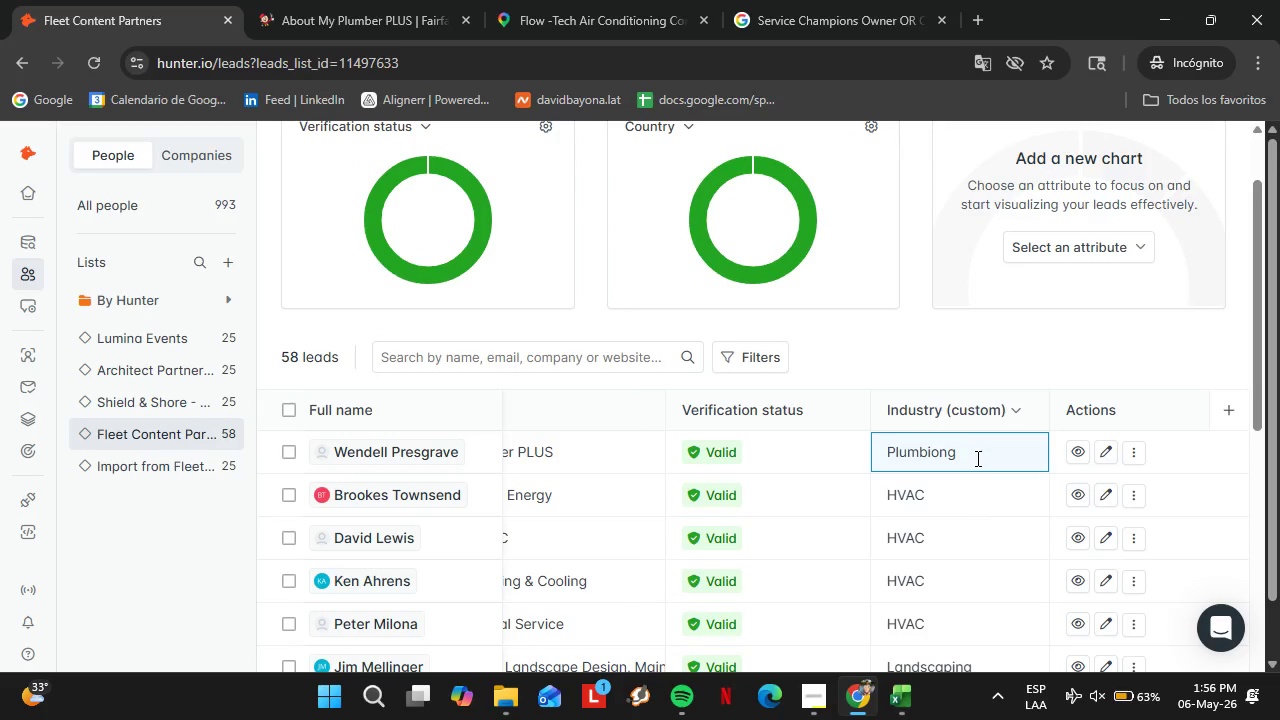 
key(ArrowLeft)
 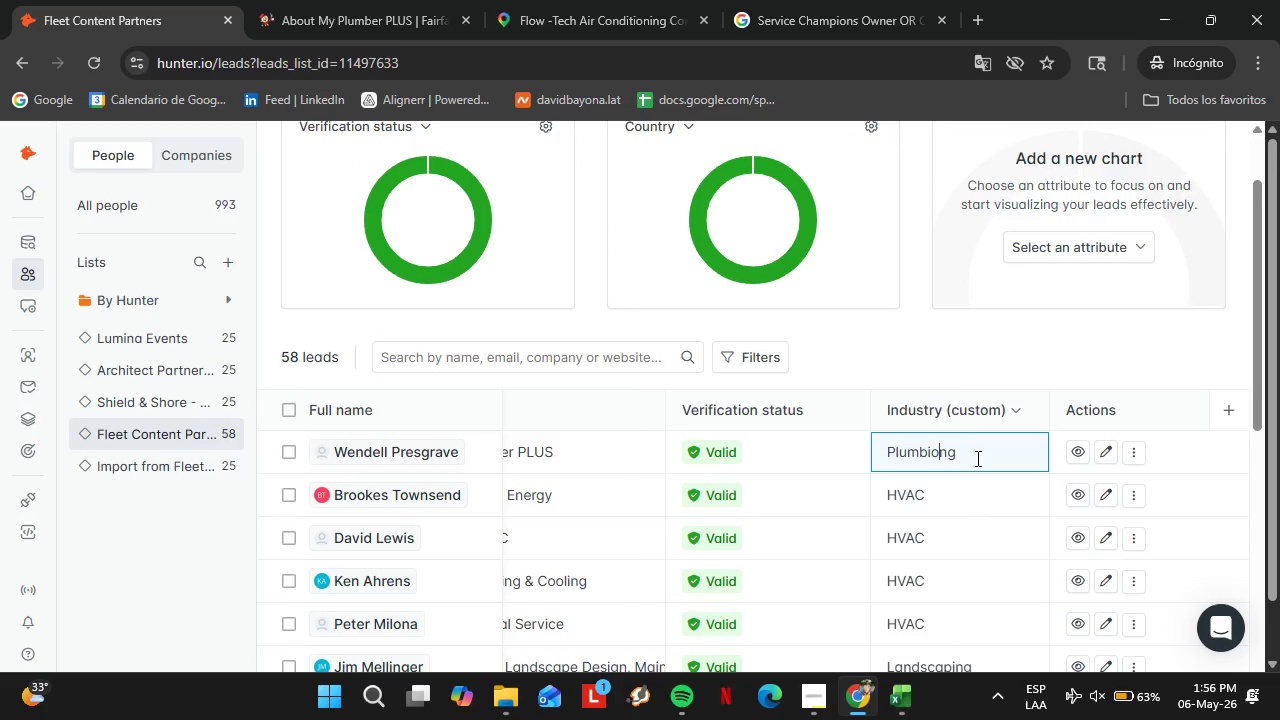 
key(ArrowLeft)
 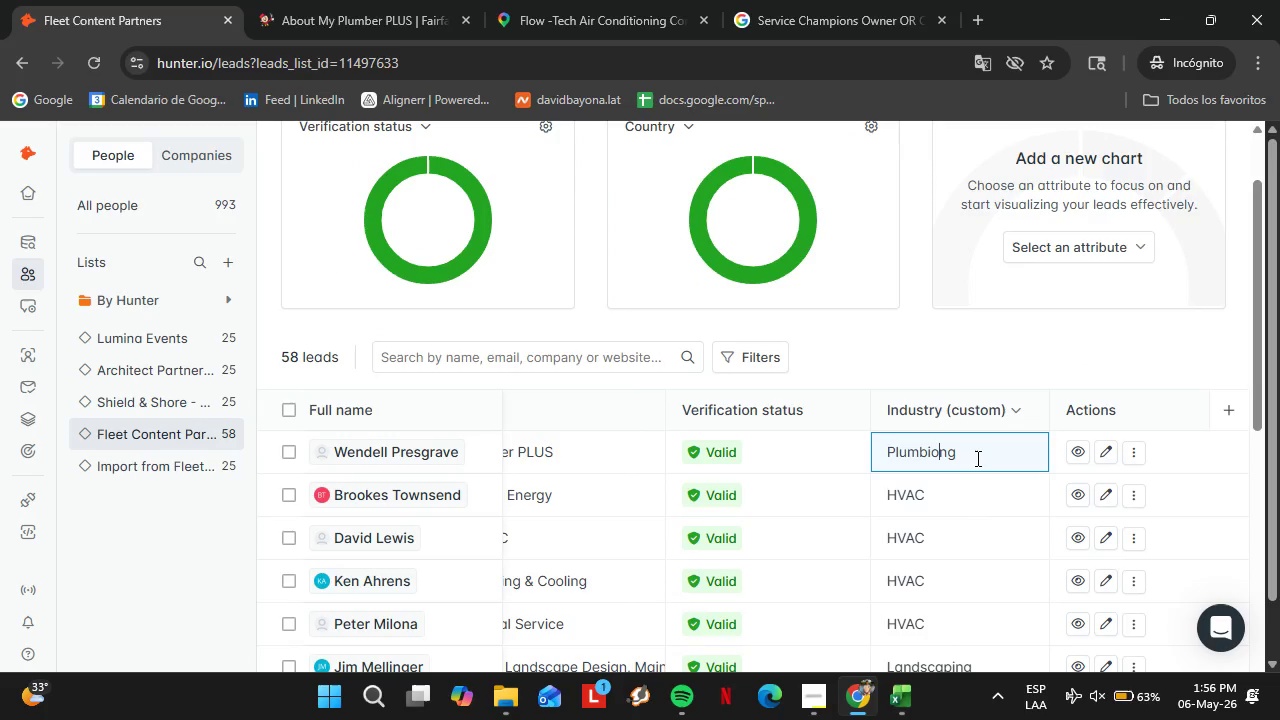 
key(Backspace)
 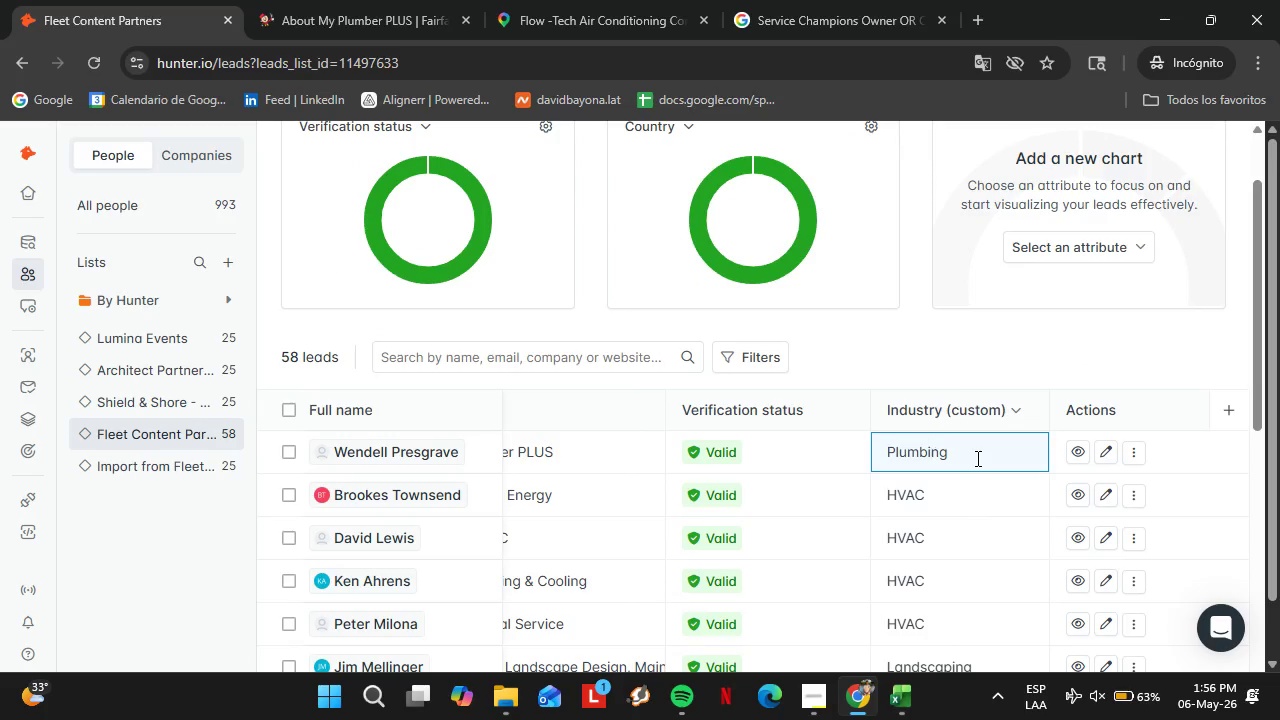 
key(Enter)
 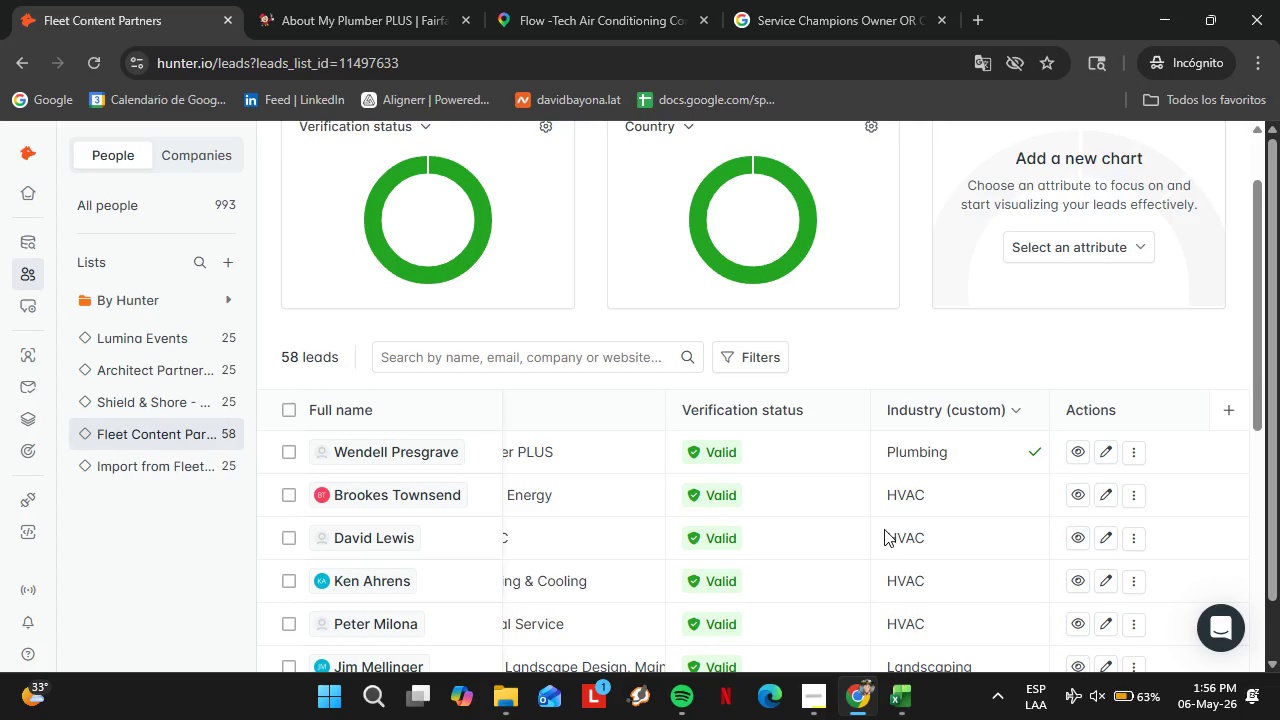 
scroll: coordinate [857, 497], scroll_direction: down, amount: 9.0
 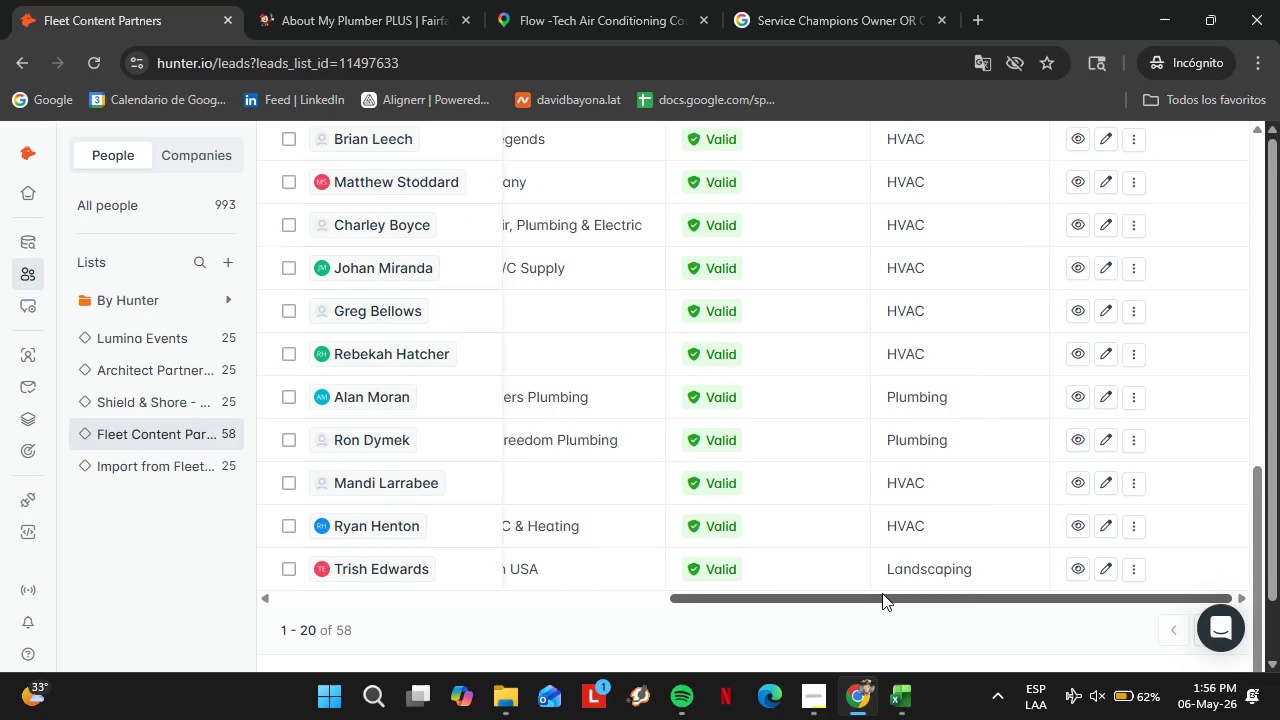 
left_click_drag(start_coordinate=[882, 593], to_coordinate=[444, 595])
 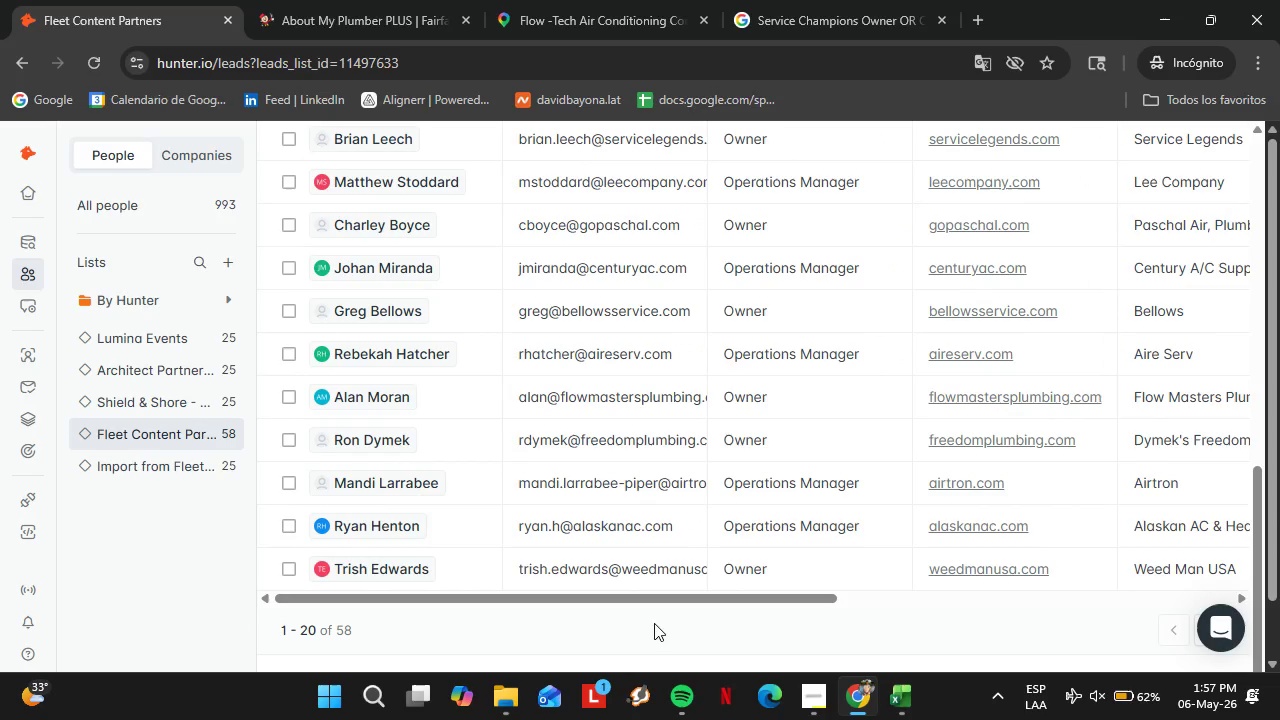 
left_click([649, 628])
 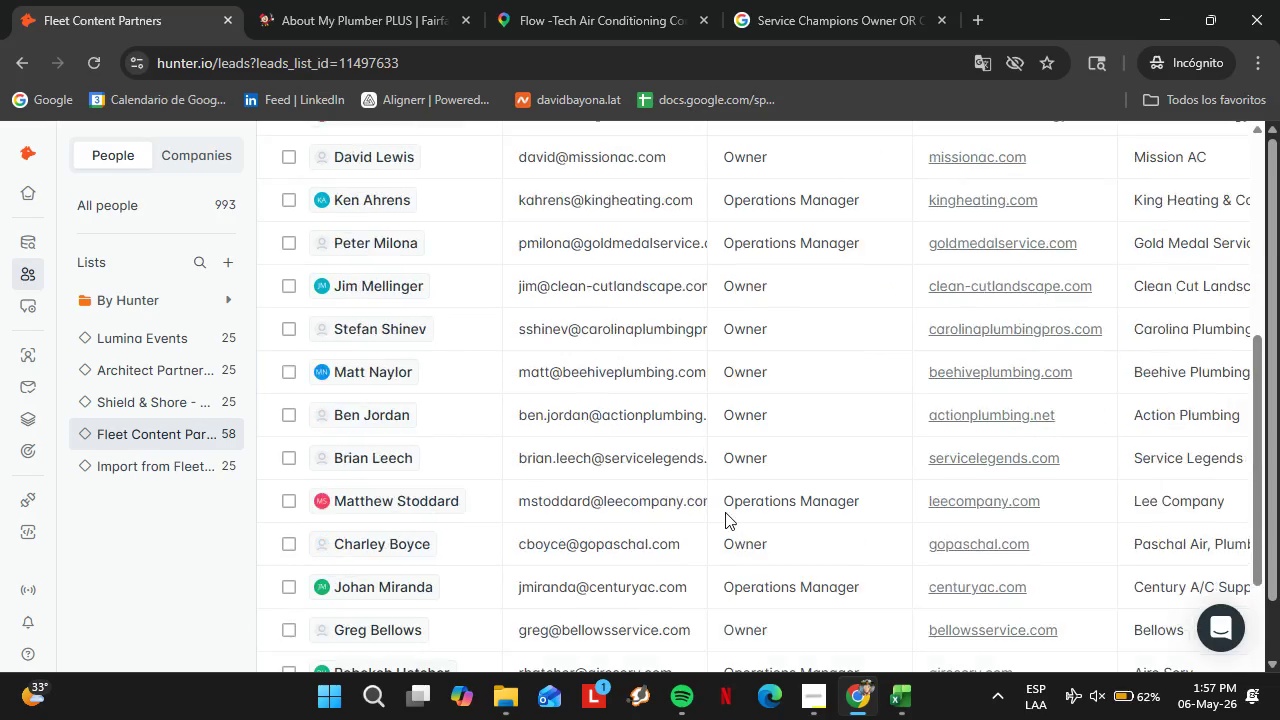 
scroll: coordinate [713, 421], scroll_direction: up, amount: 7.0
 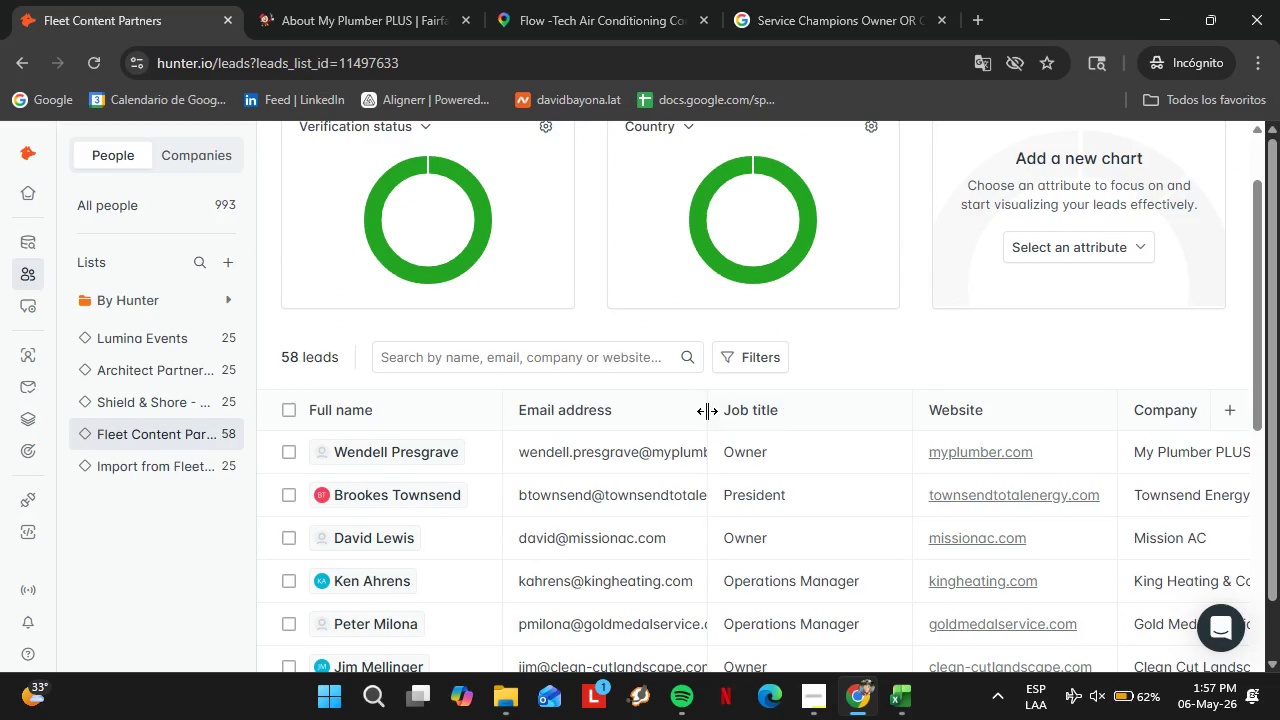 
left_click_drag(start_coordinate=[708, 411], to_coordinate=[781, 424])
 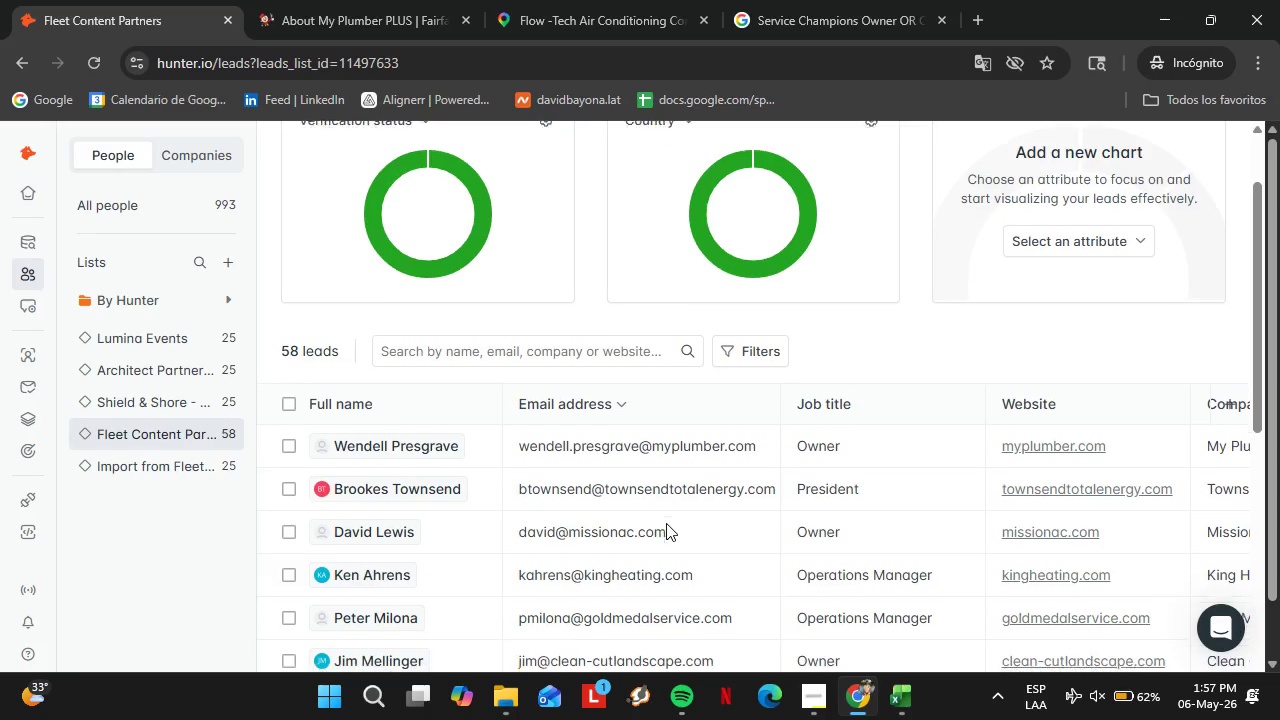 
scroll: coordinate [664, 497], scroll_direction: down, amount: 7.0
 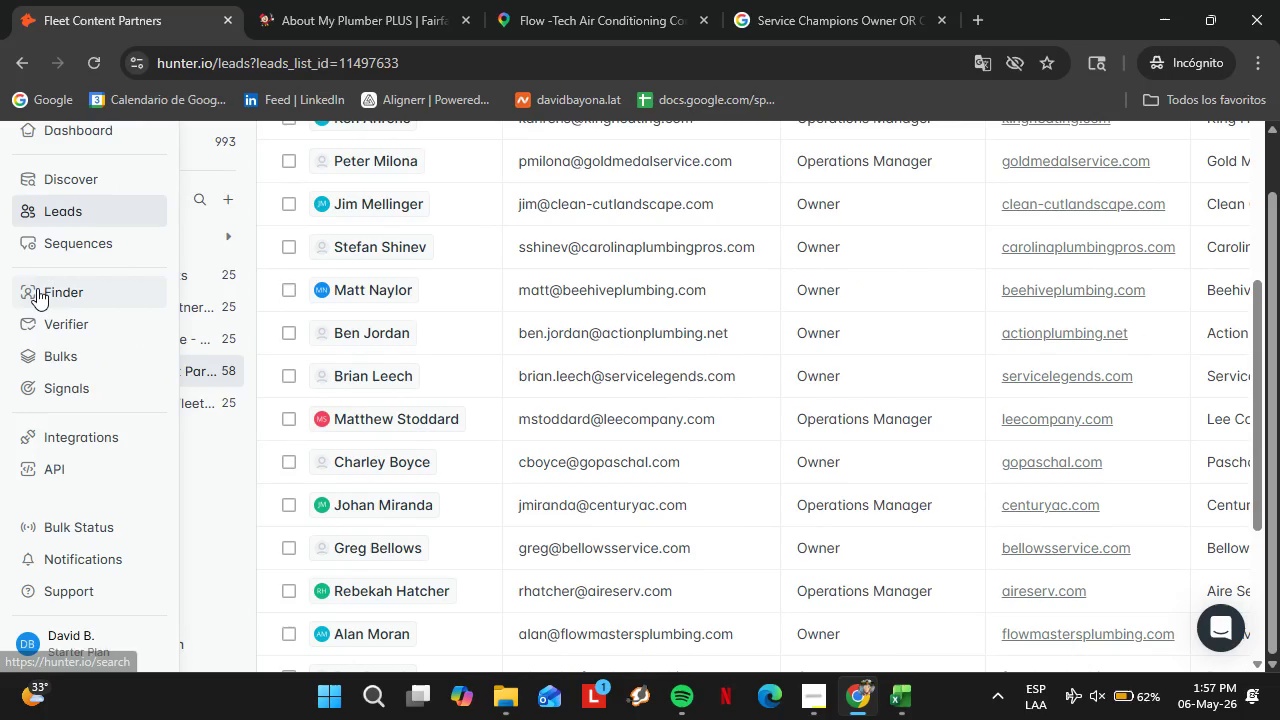 
left_click([38, 288])
 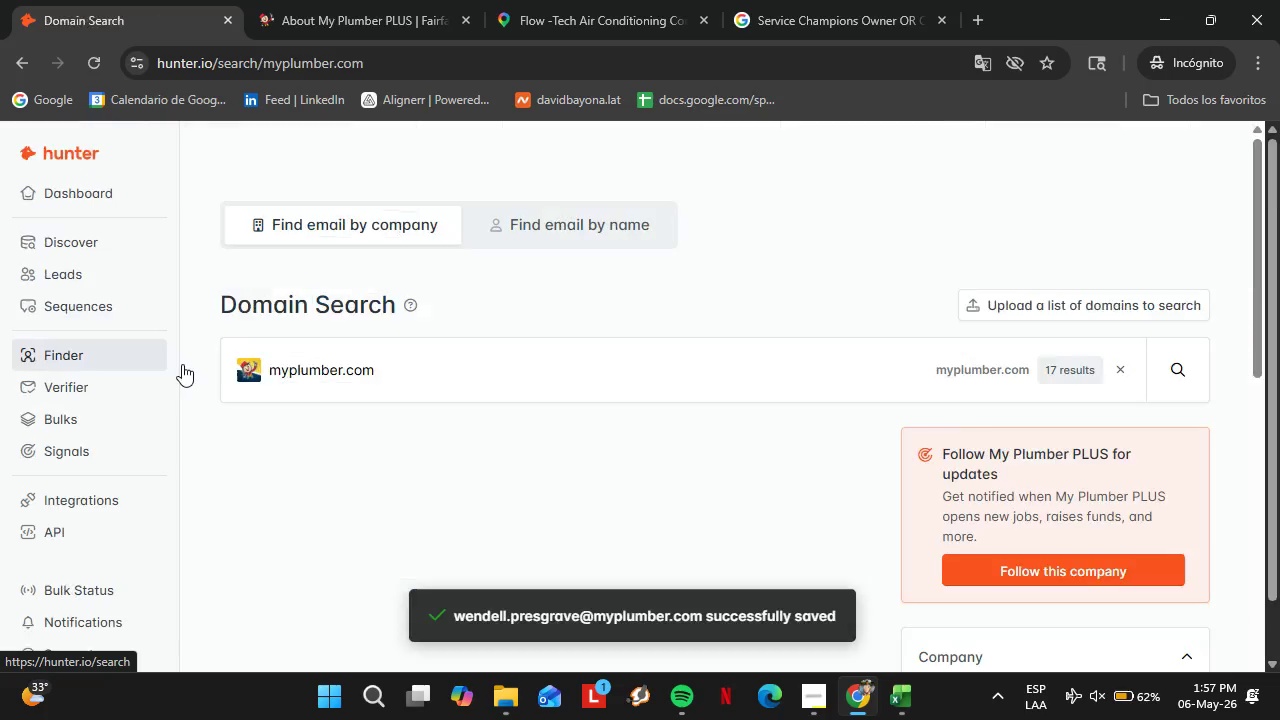 
left_click([376, 386])
 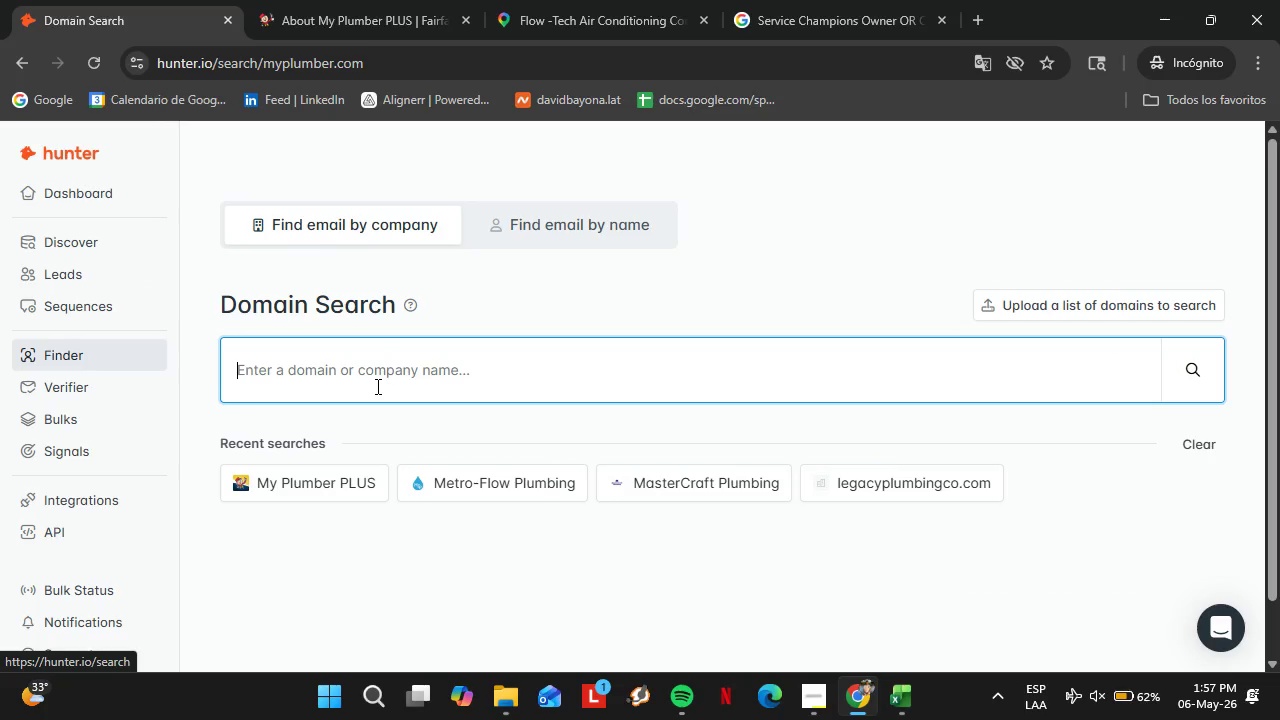 
wait(9.17)
 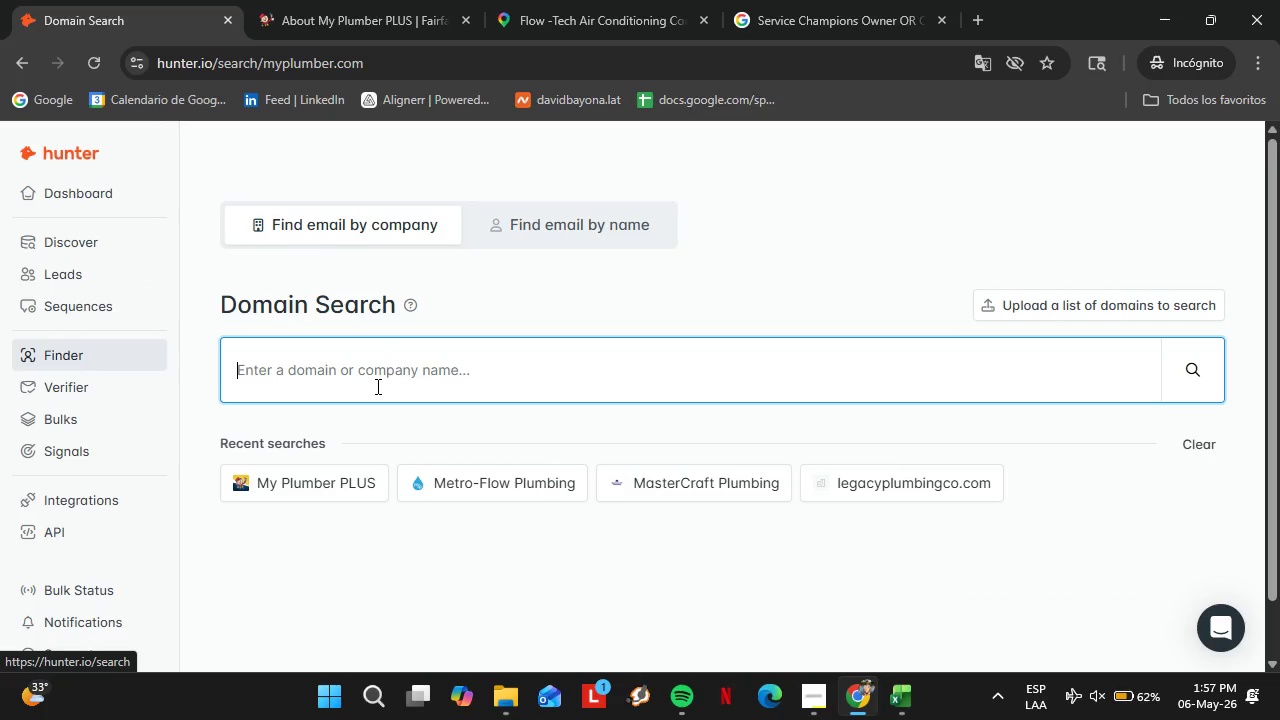 
type(absolutelandscape)
 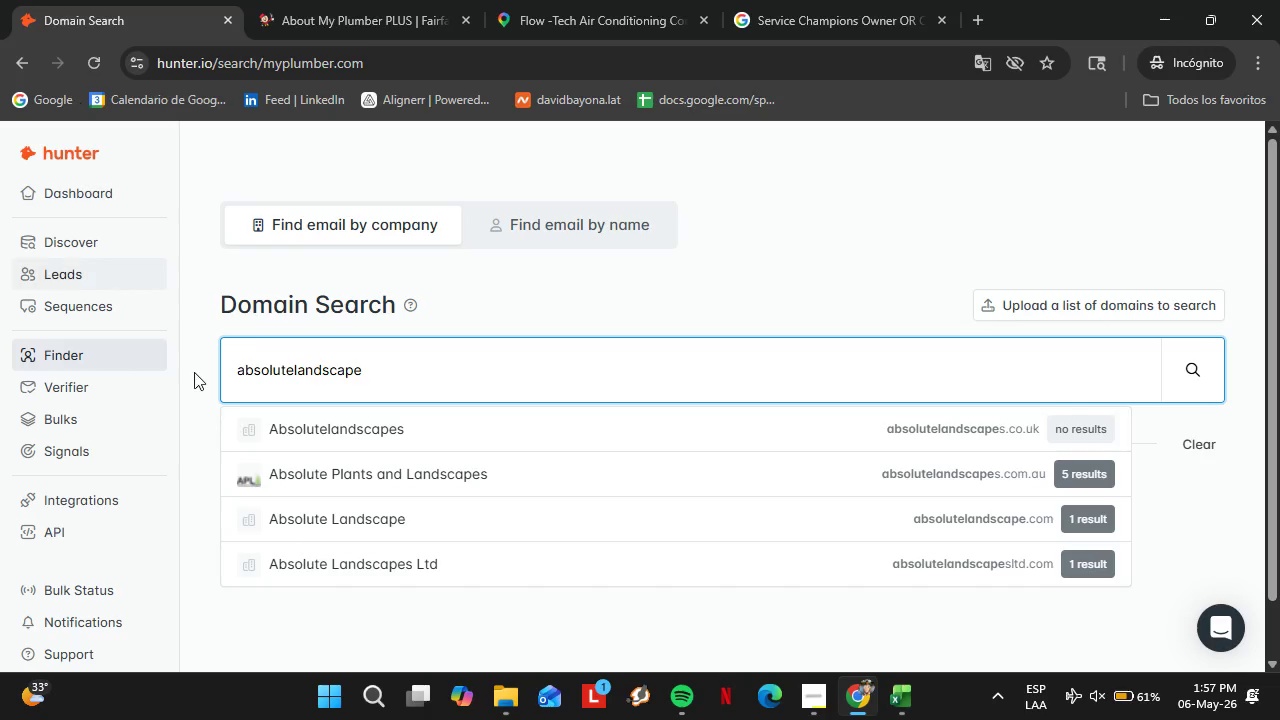 
left_click([324, 518])
 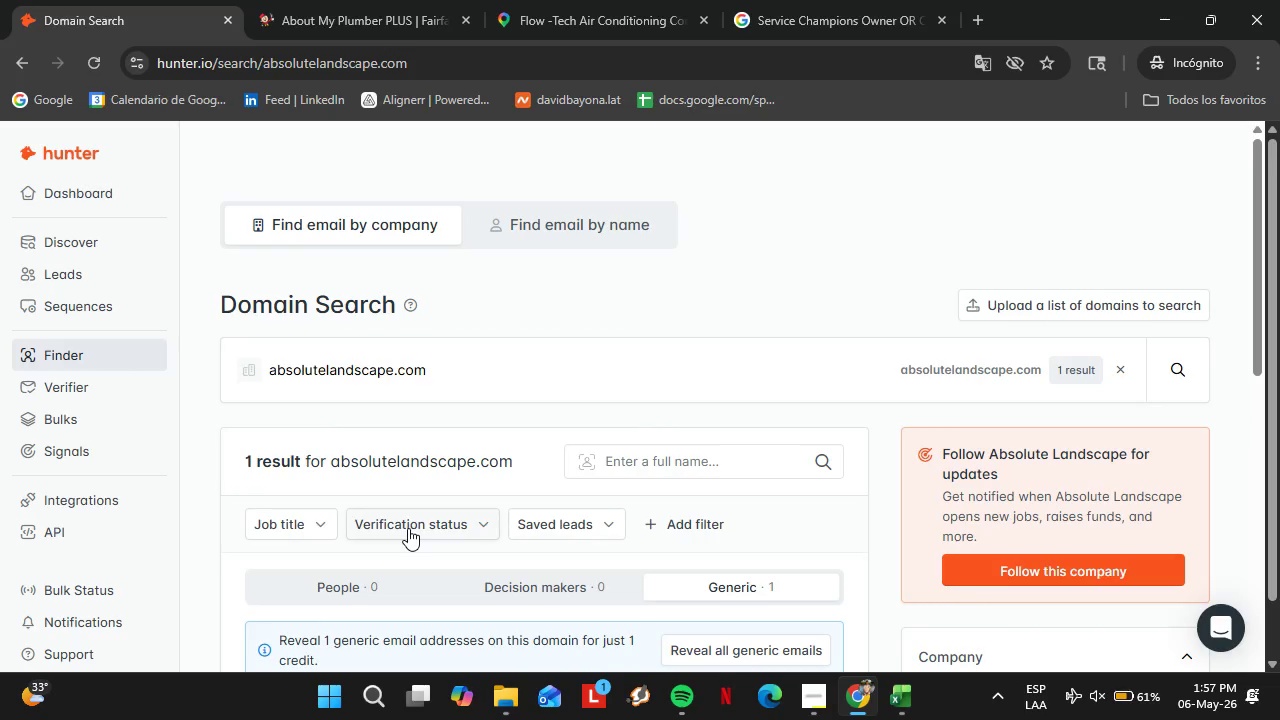 
scroll: coordinate [563, 441], scroll_direction: none, amount: 0.0
 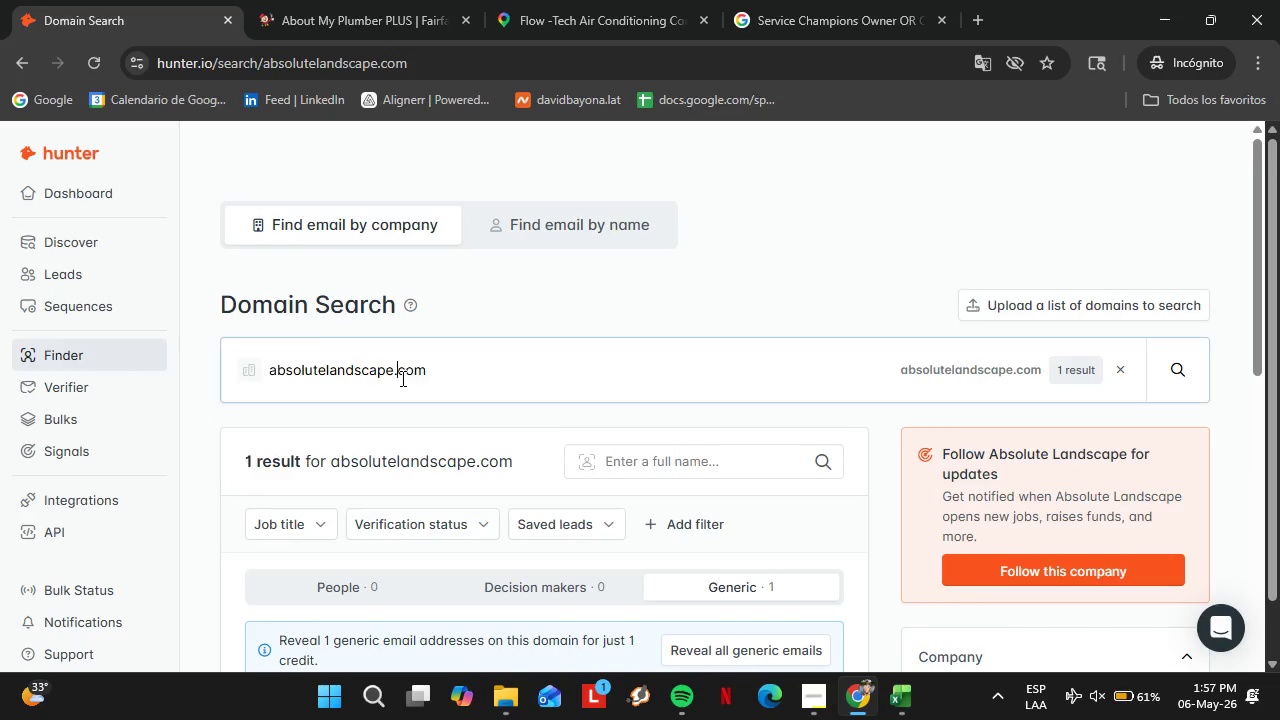 
double_click([401, 378])
 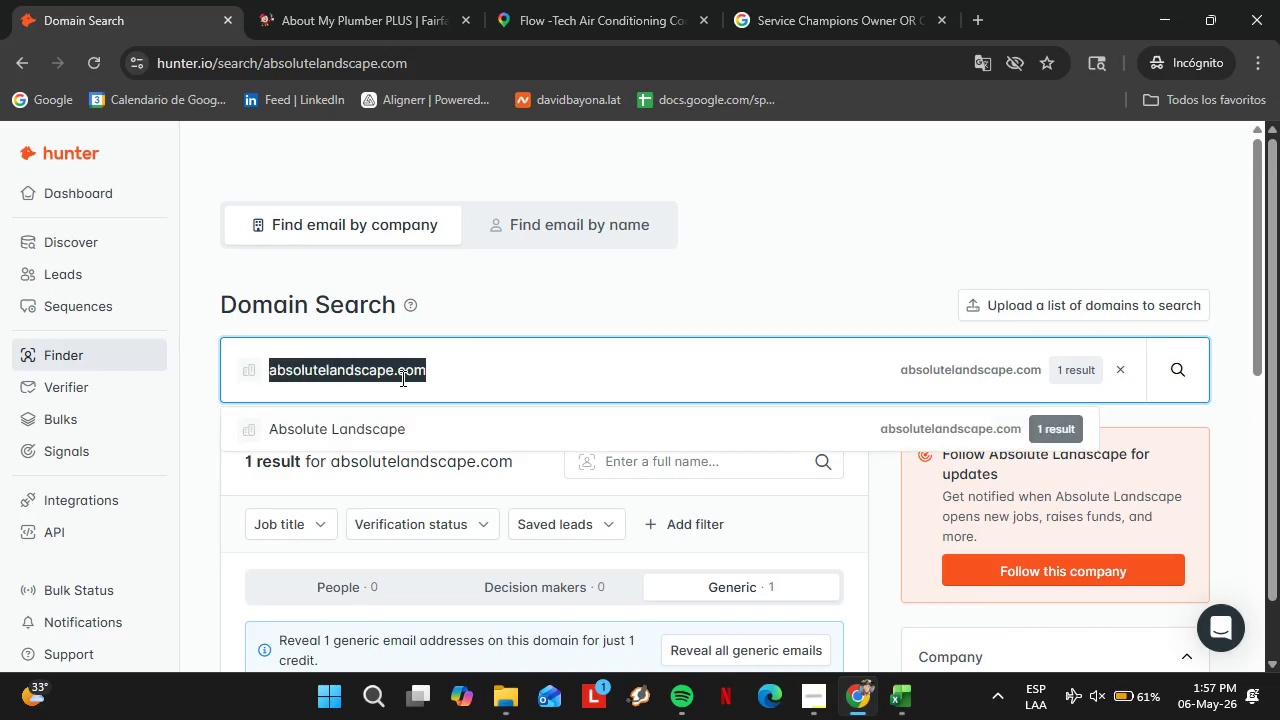 
triple_click([401, 378])
 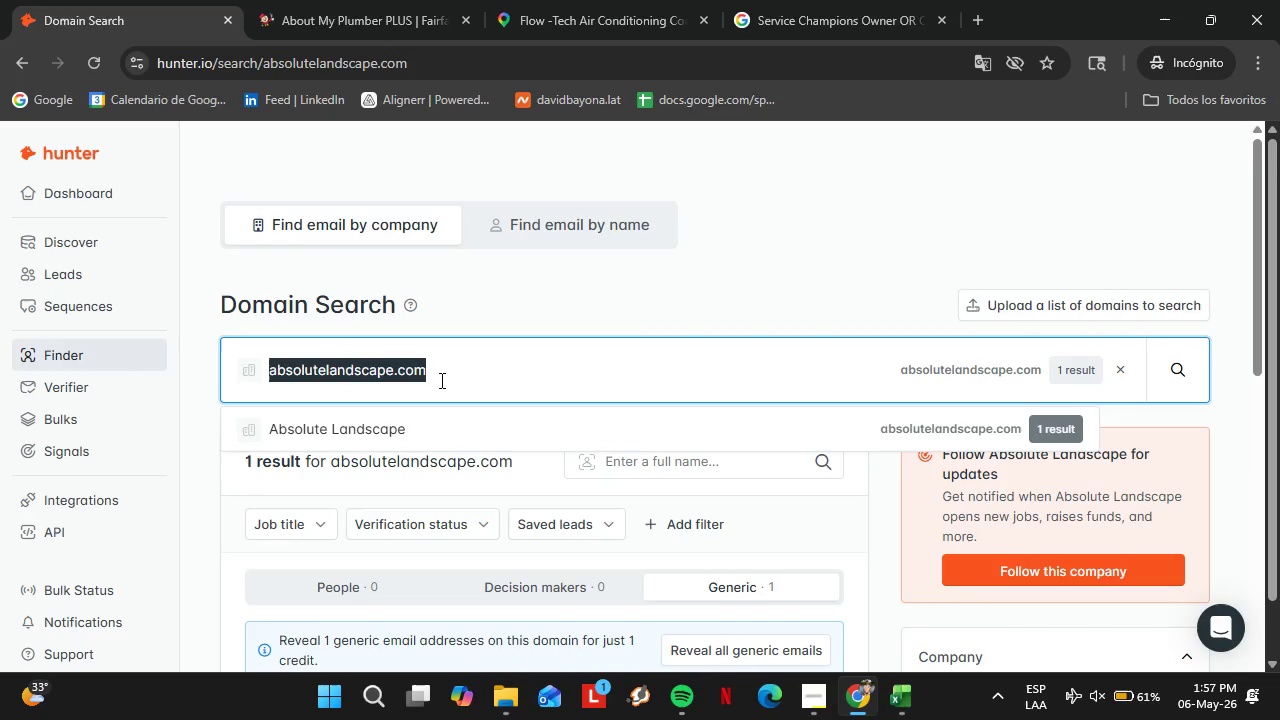 
wait(5.66)
 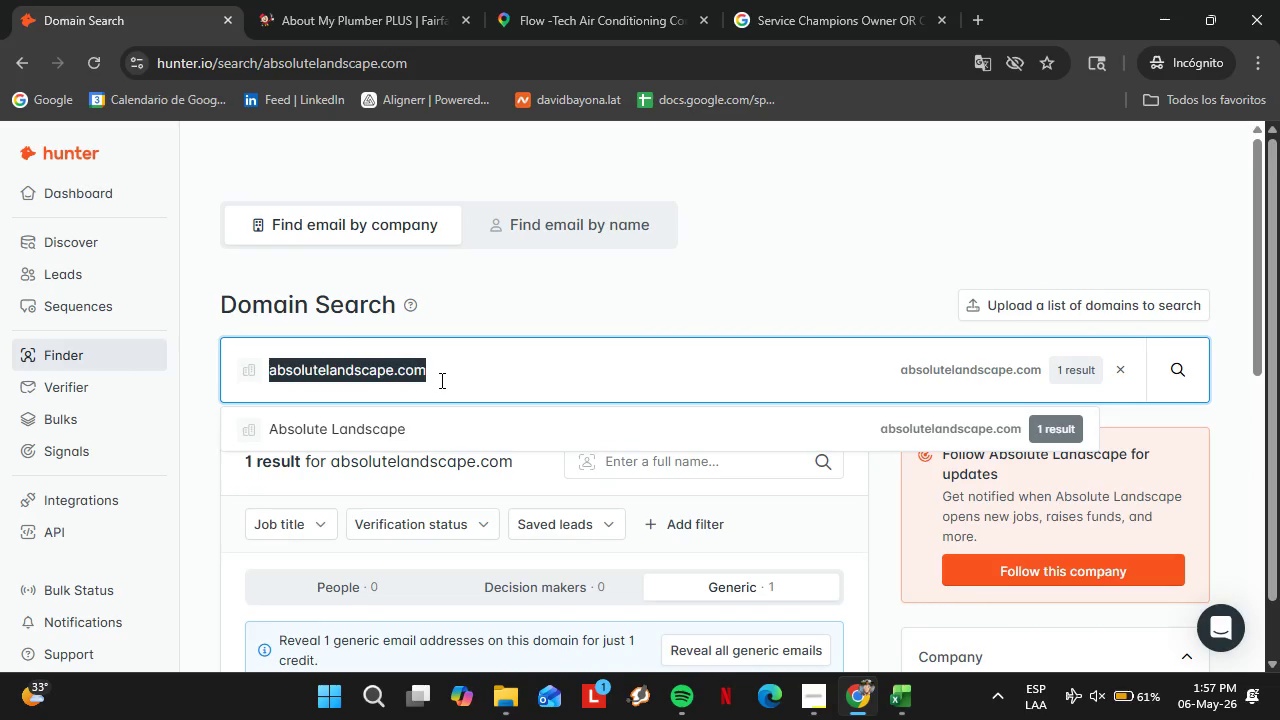 
type(advancedgrounds.com)
 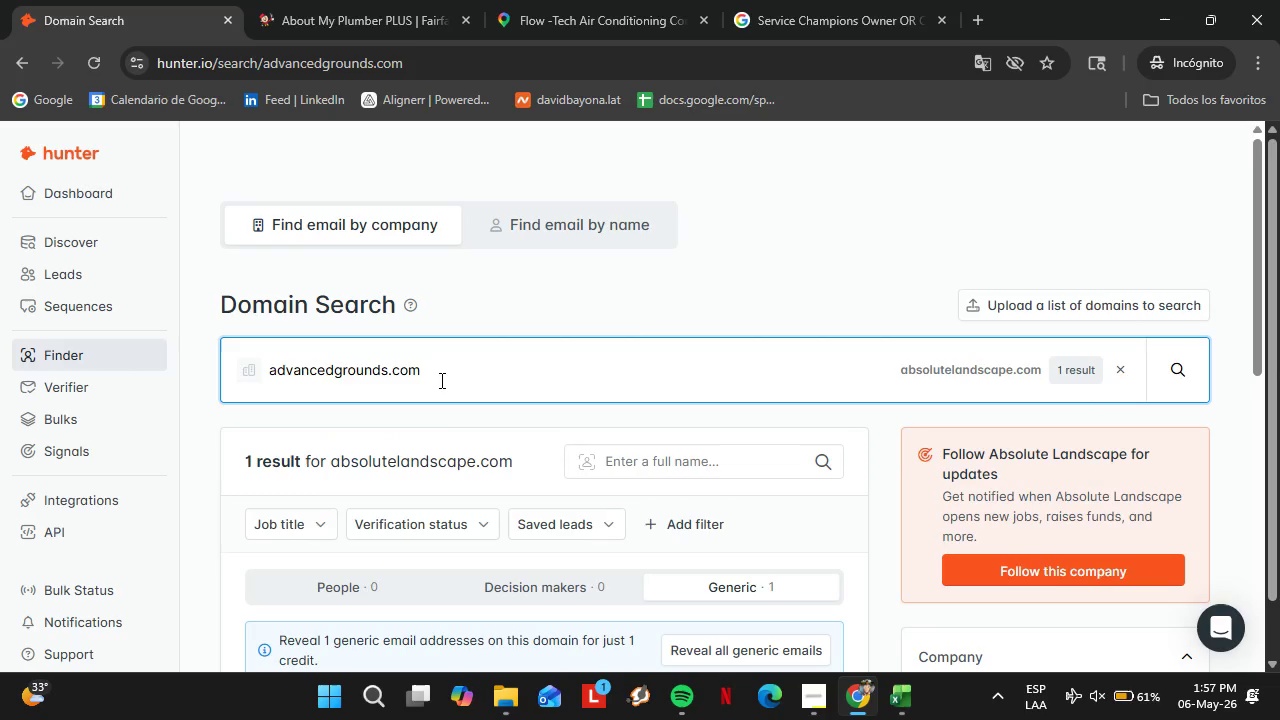 
key(Enter)
 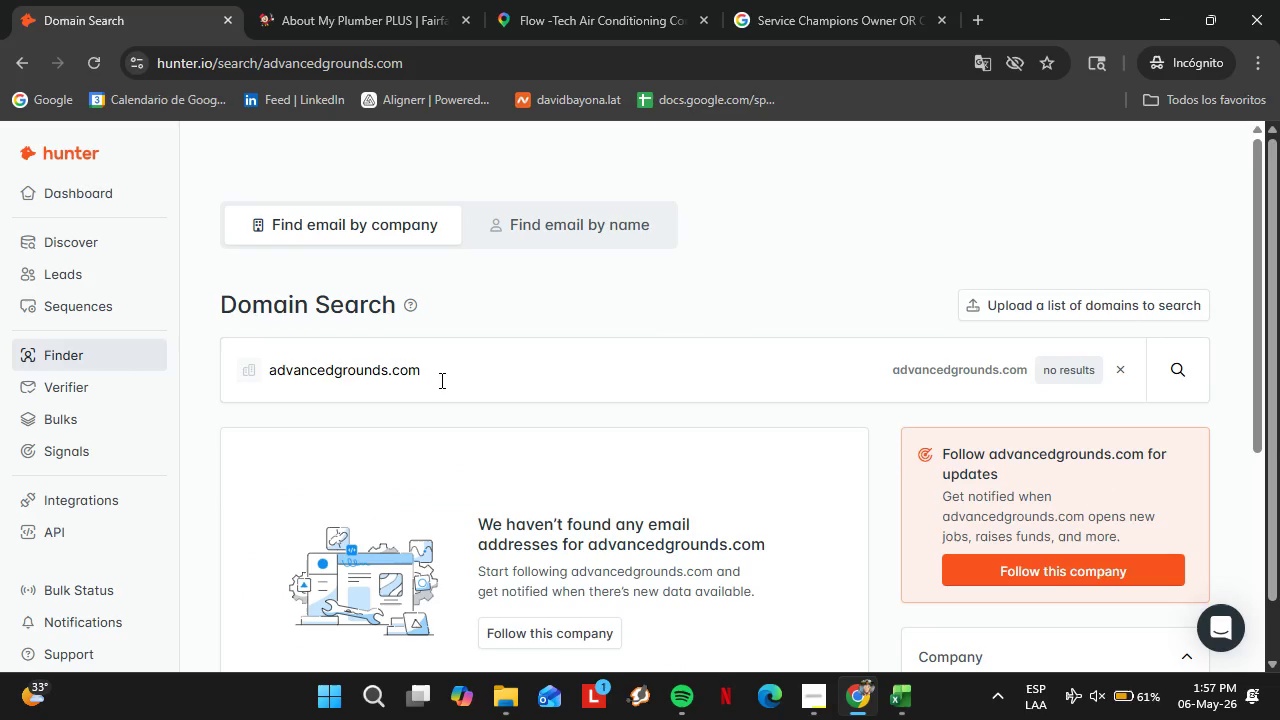 
wait(9.31)
 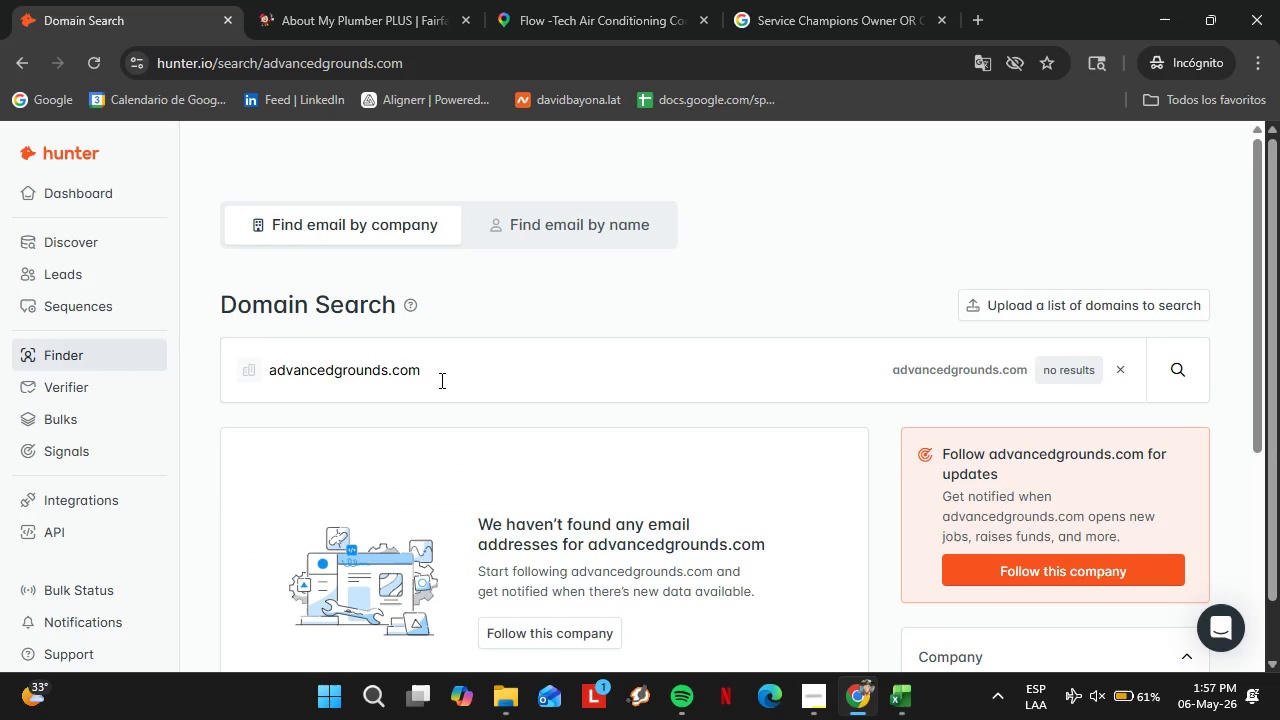 
double_click([420, 368])
 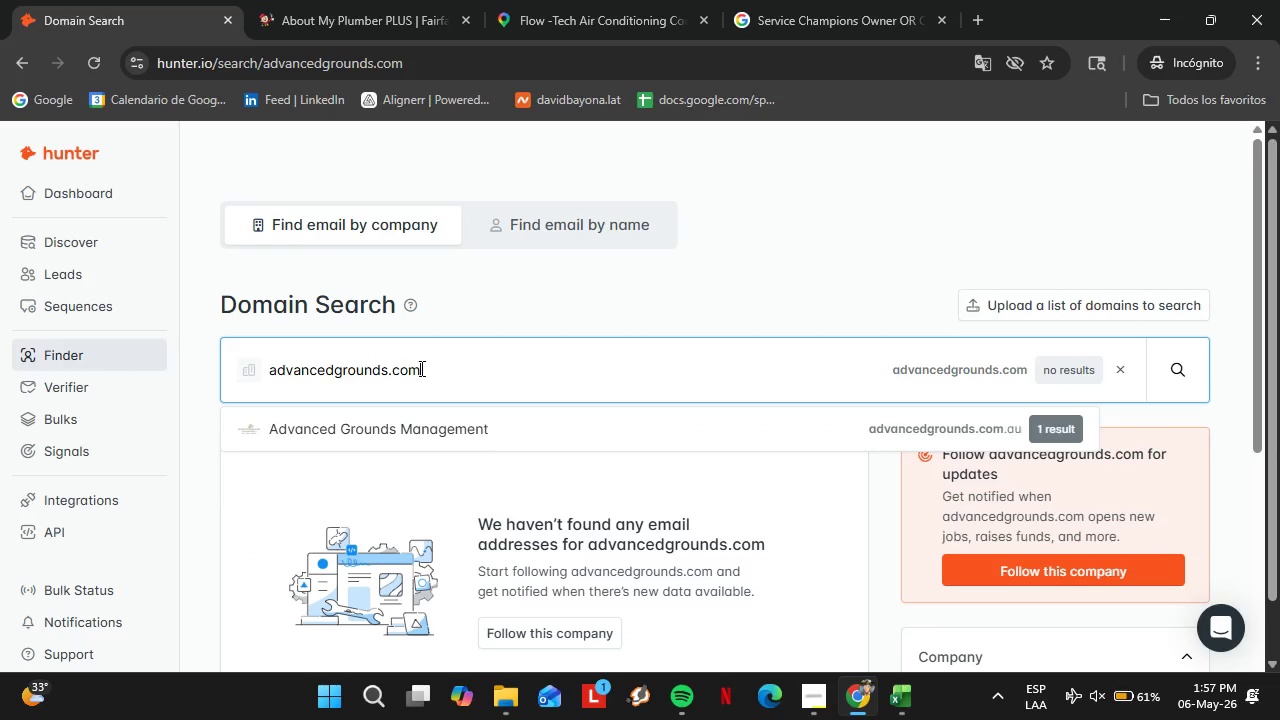 
triple_click([420, 368])
 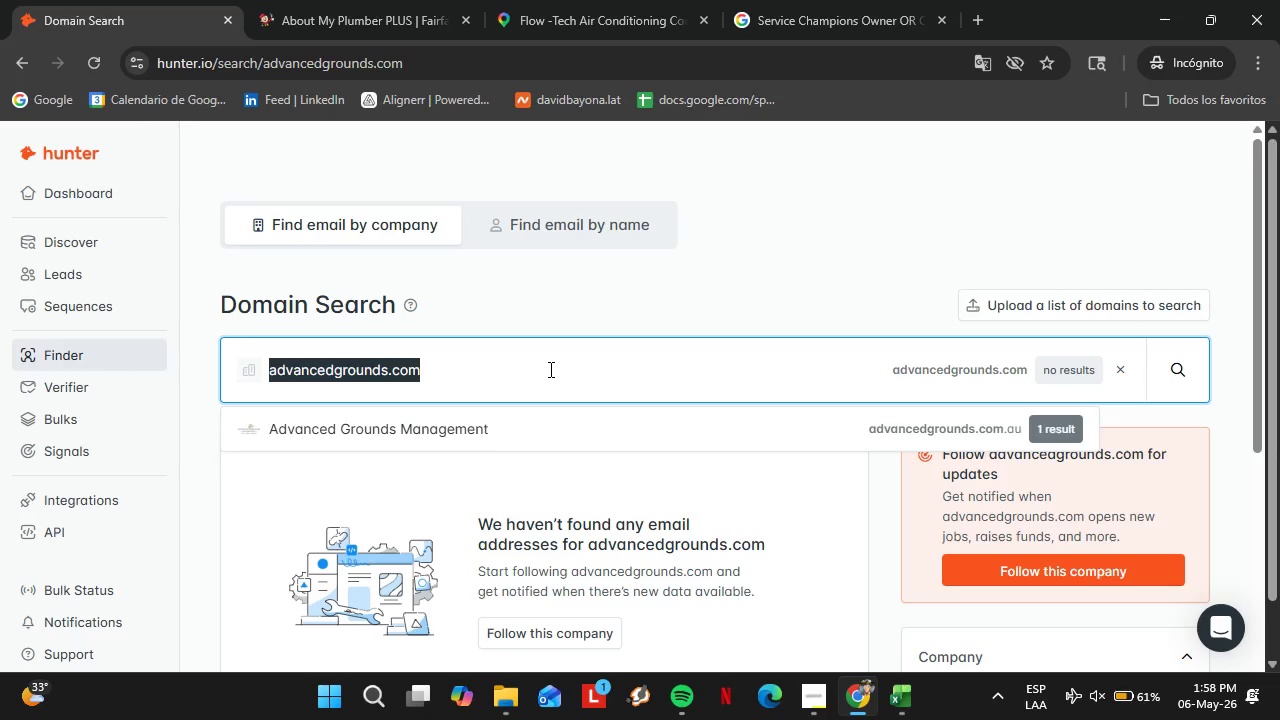 
type(allprolandscape.com)
 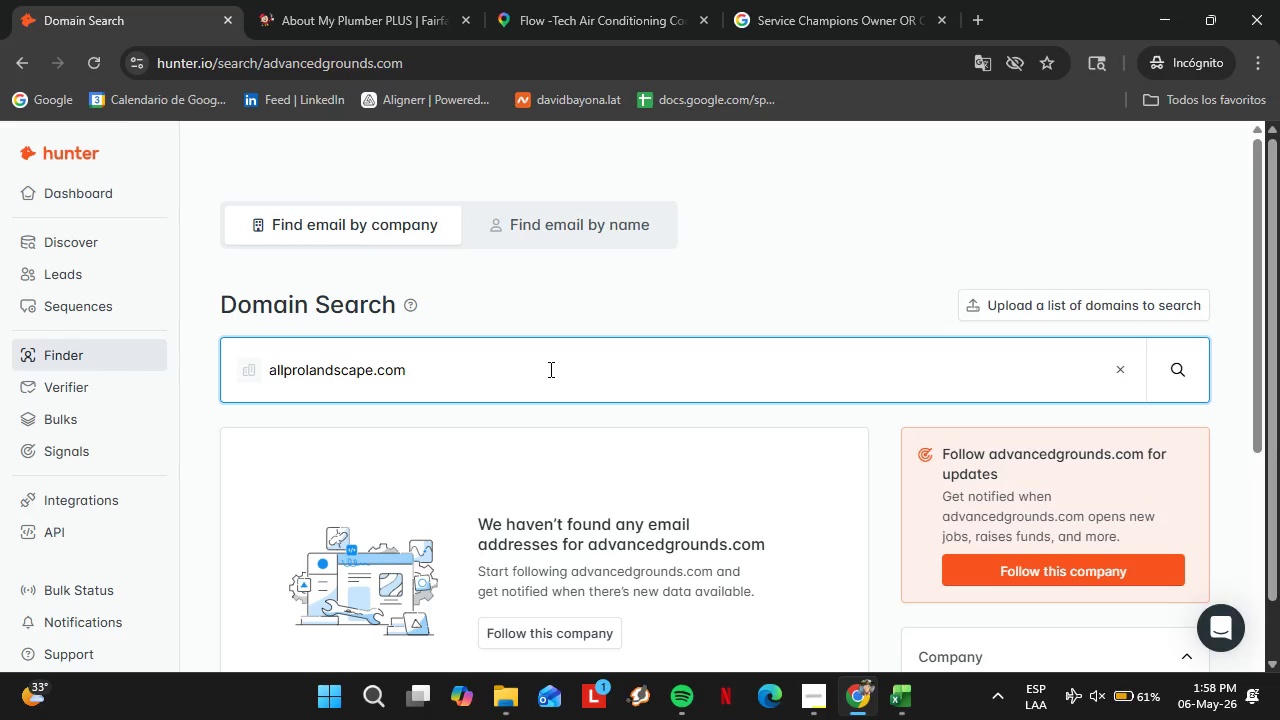 
key(Enter)
 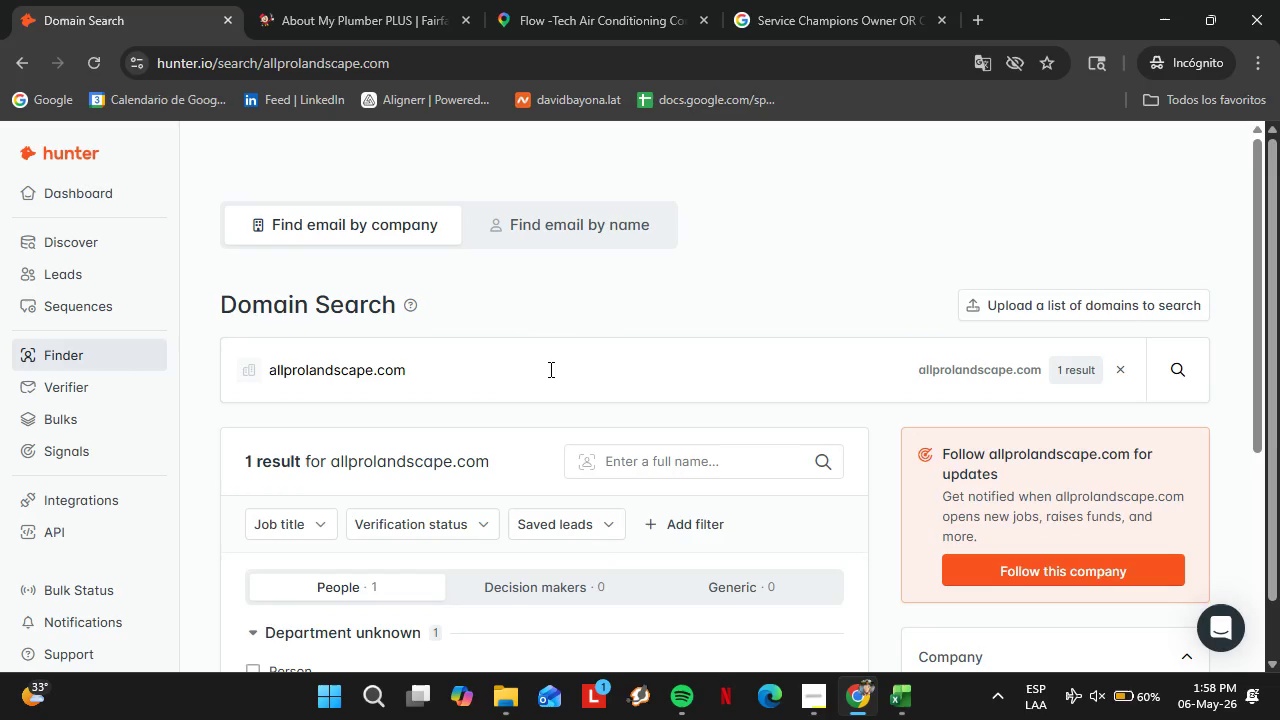 
double_click([549, 369])
 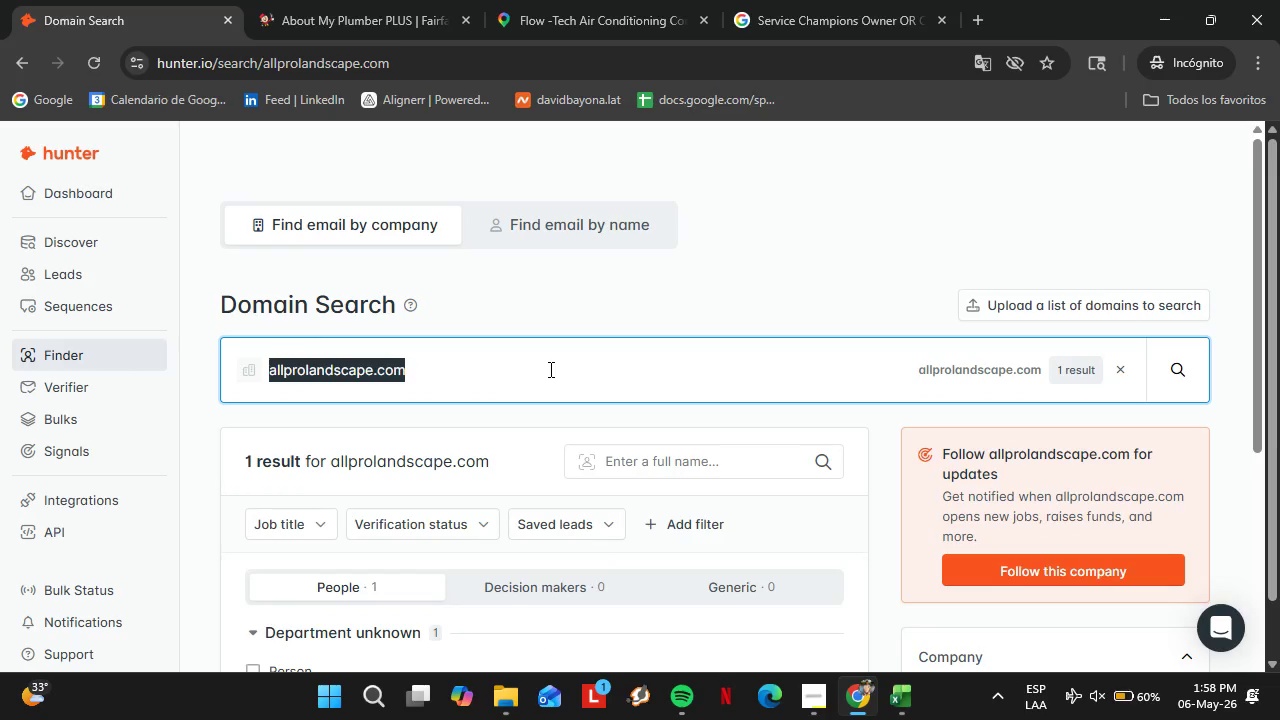 
triple_click([549, 369])
 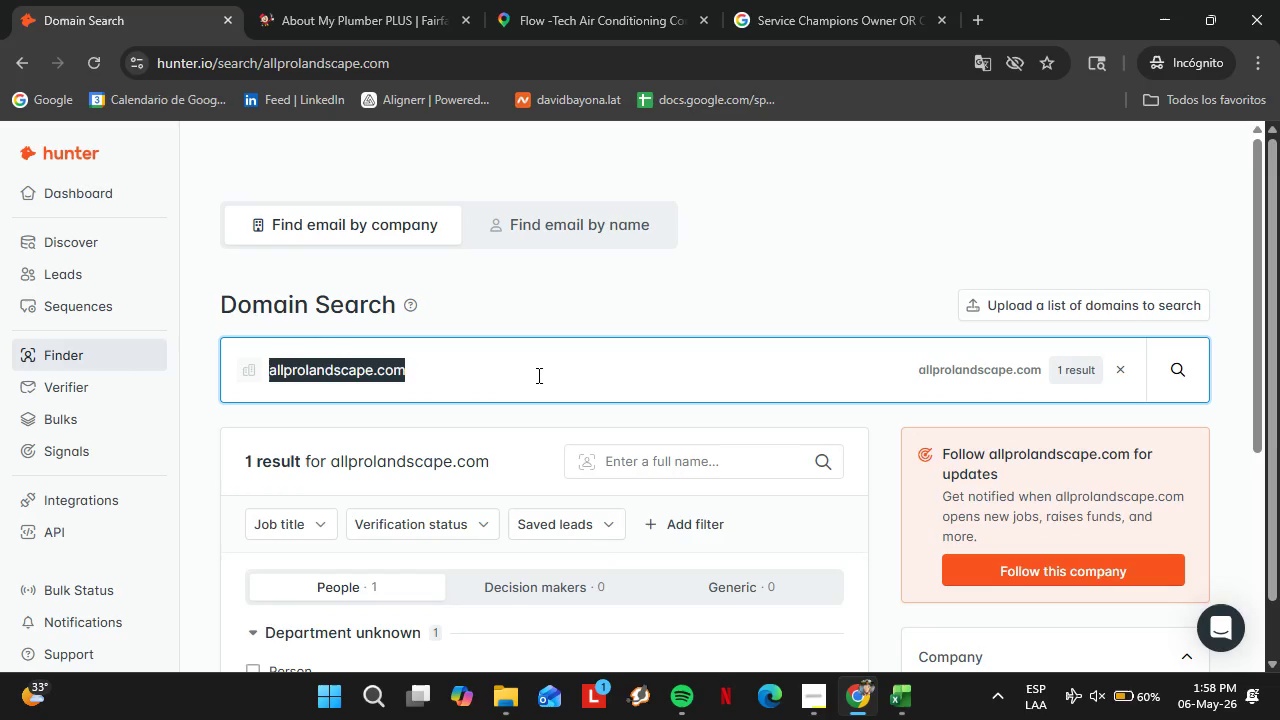 
wait(5.14)
 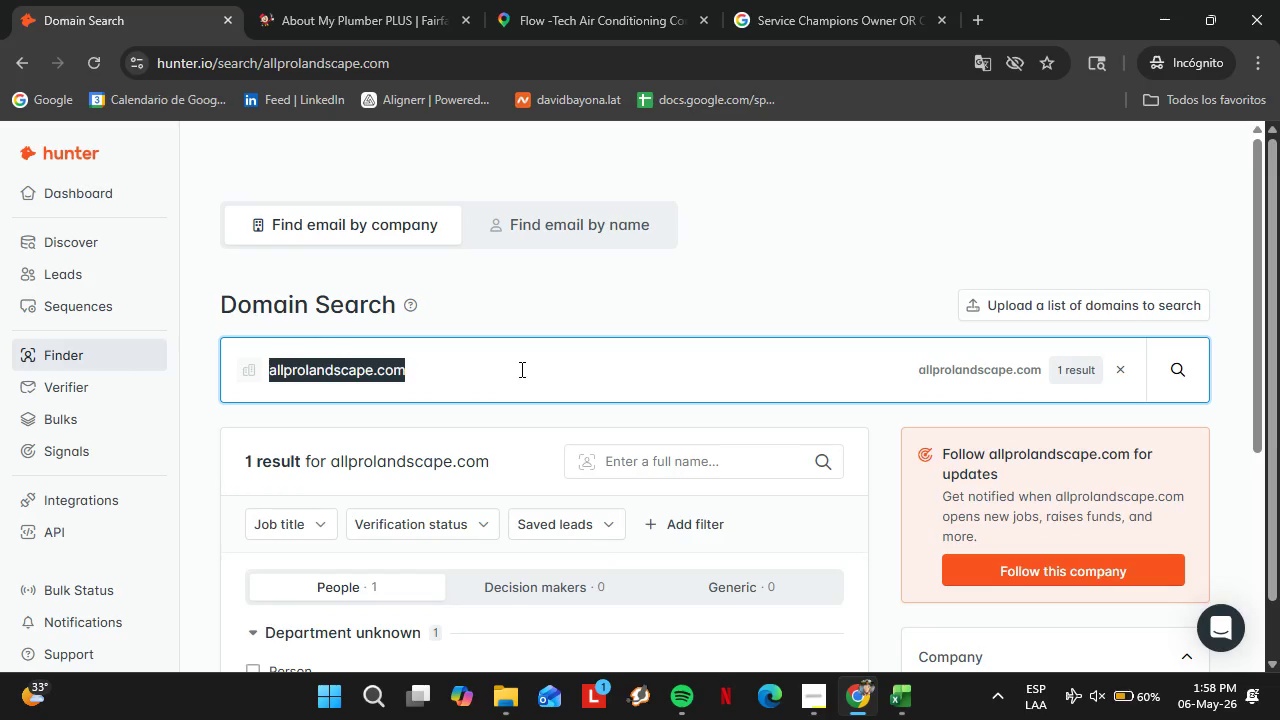 
type(americangreenscape.com)
 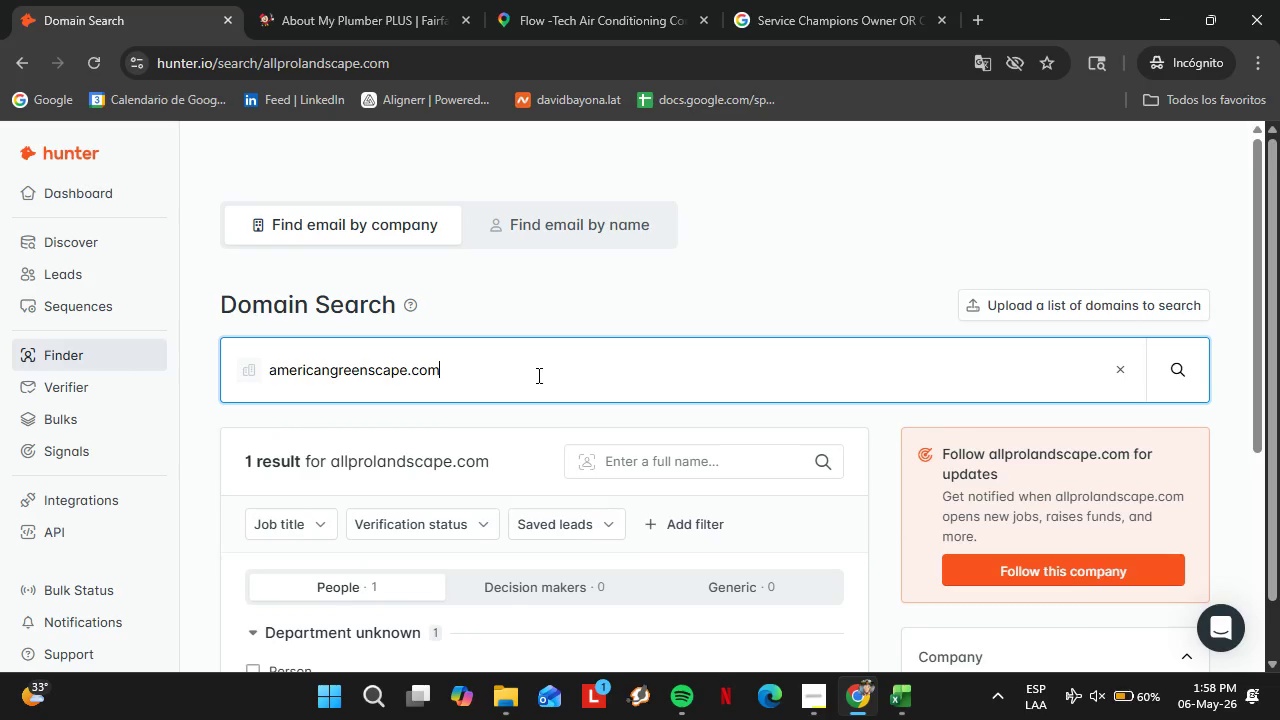 
key(Enter)
 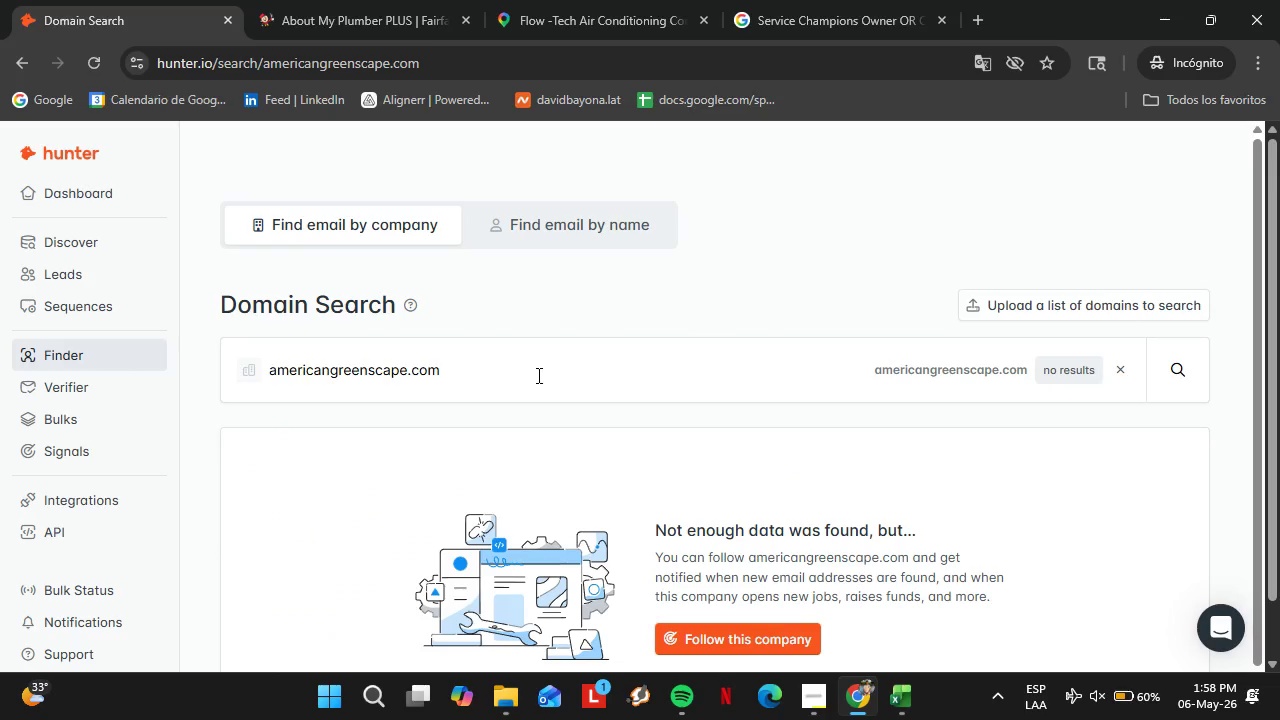 
double_click([537, 375])
 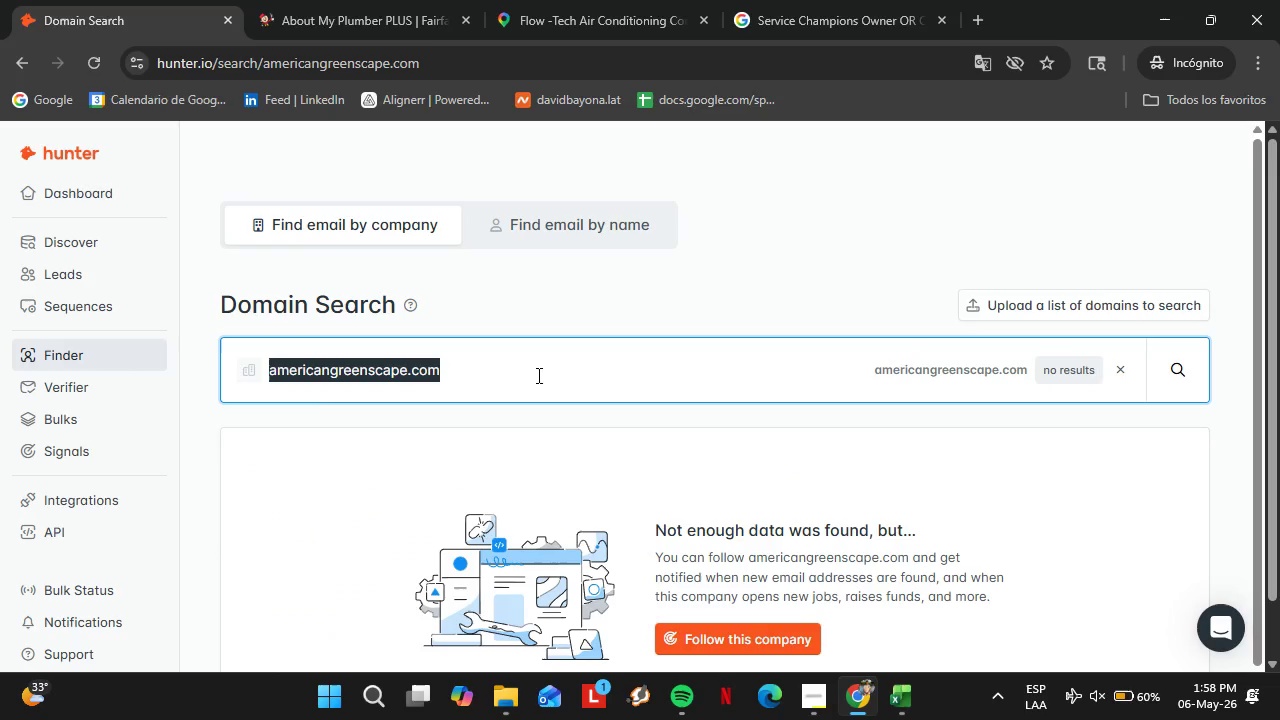 
triple_click([537, 375])
 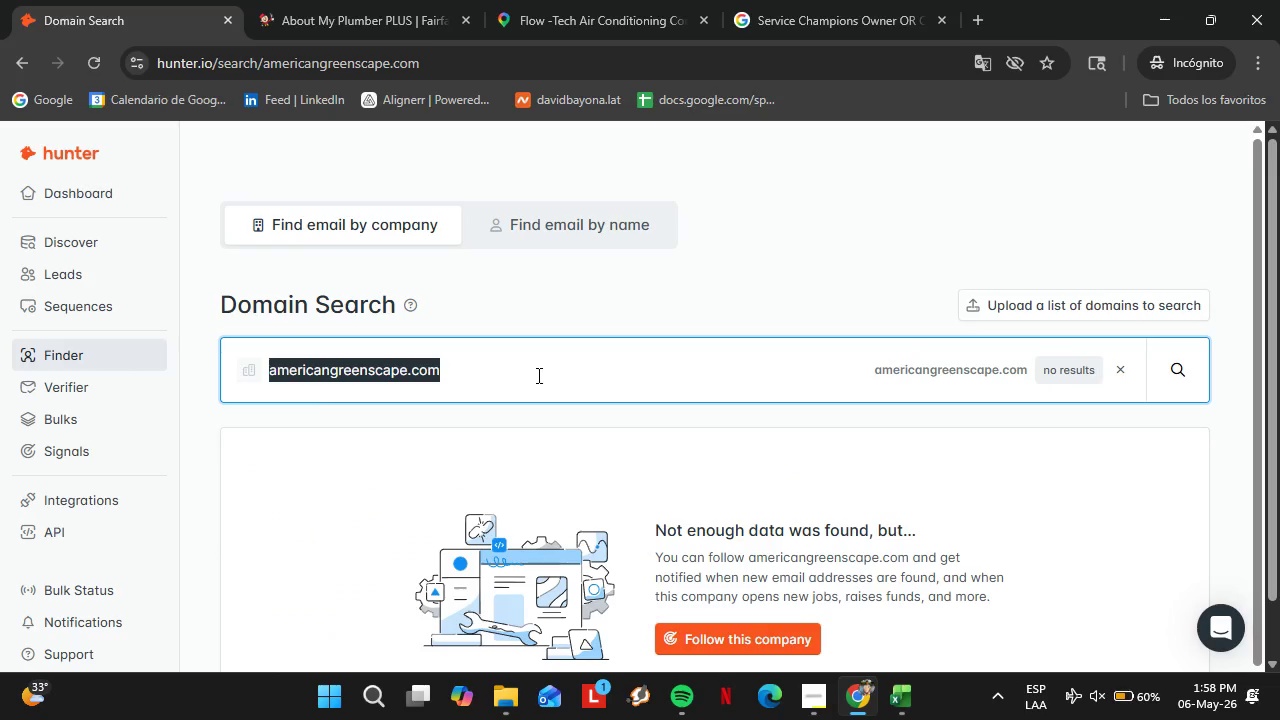 
triple_click([537, 375])
 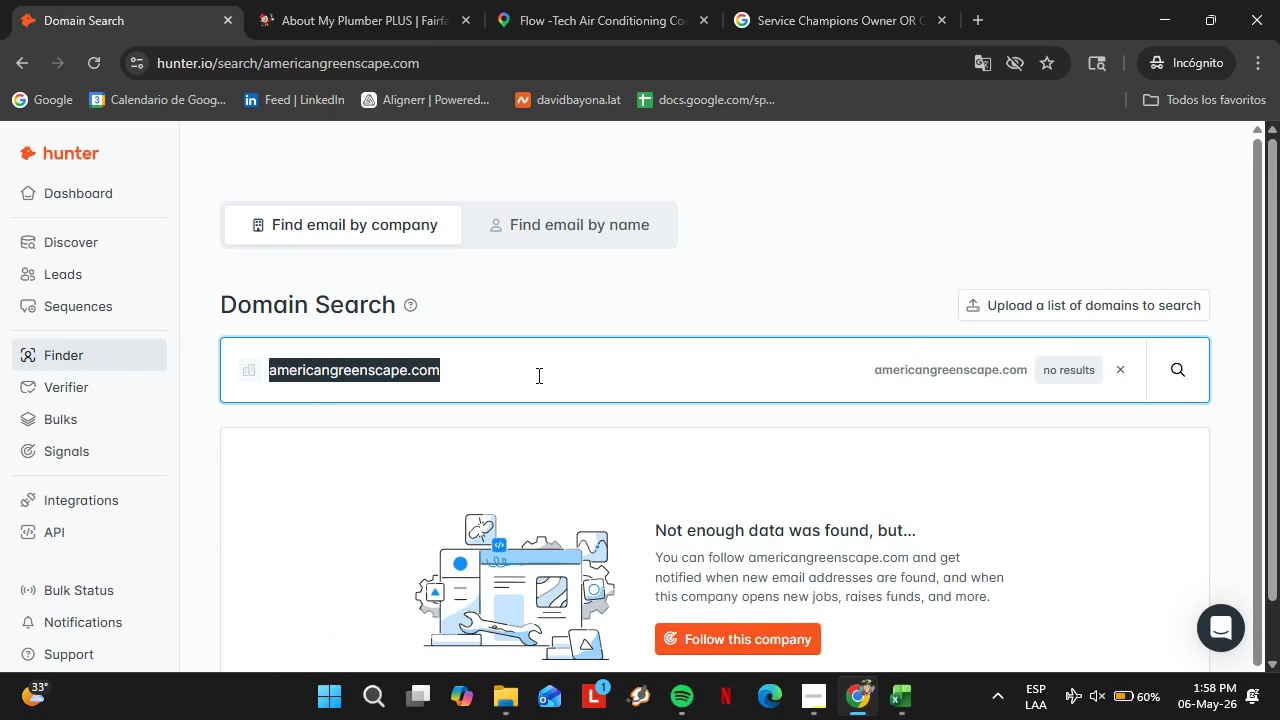 
type(apexlandscapeinc.com)
 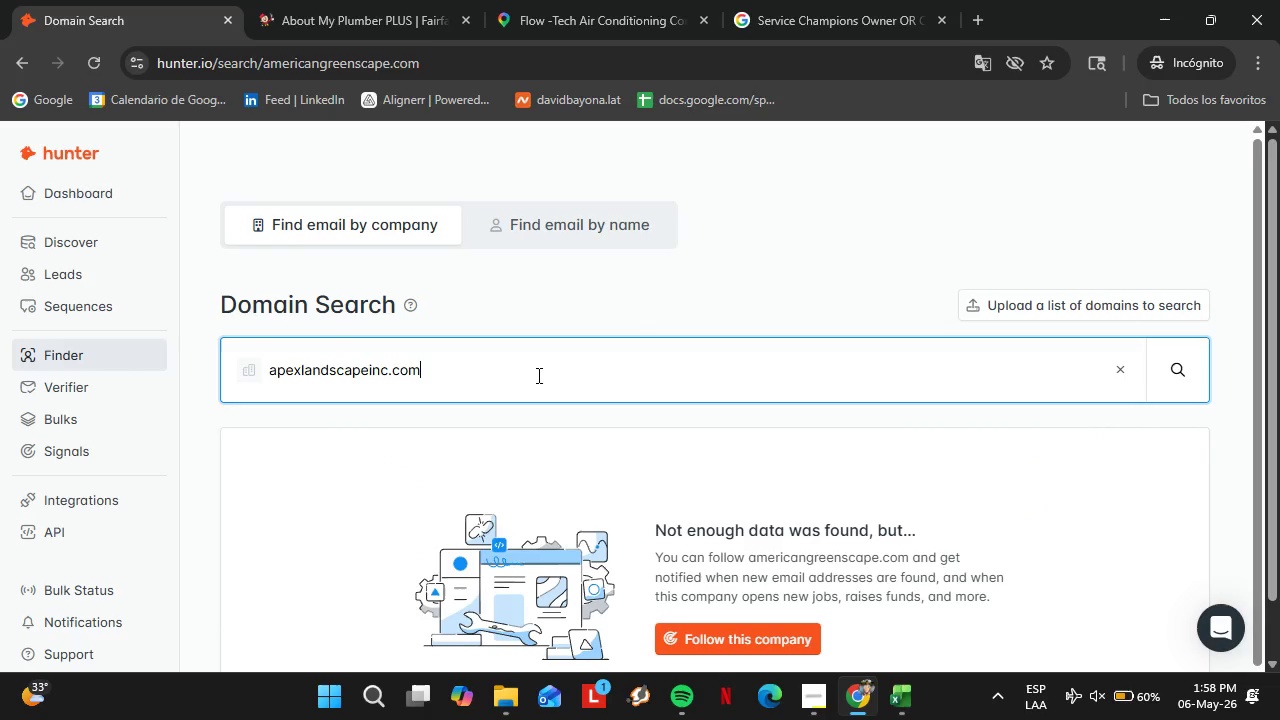 
key(Enter)
 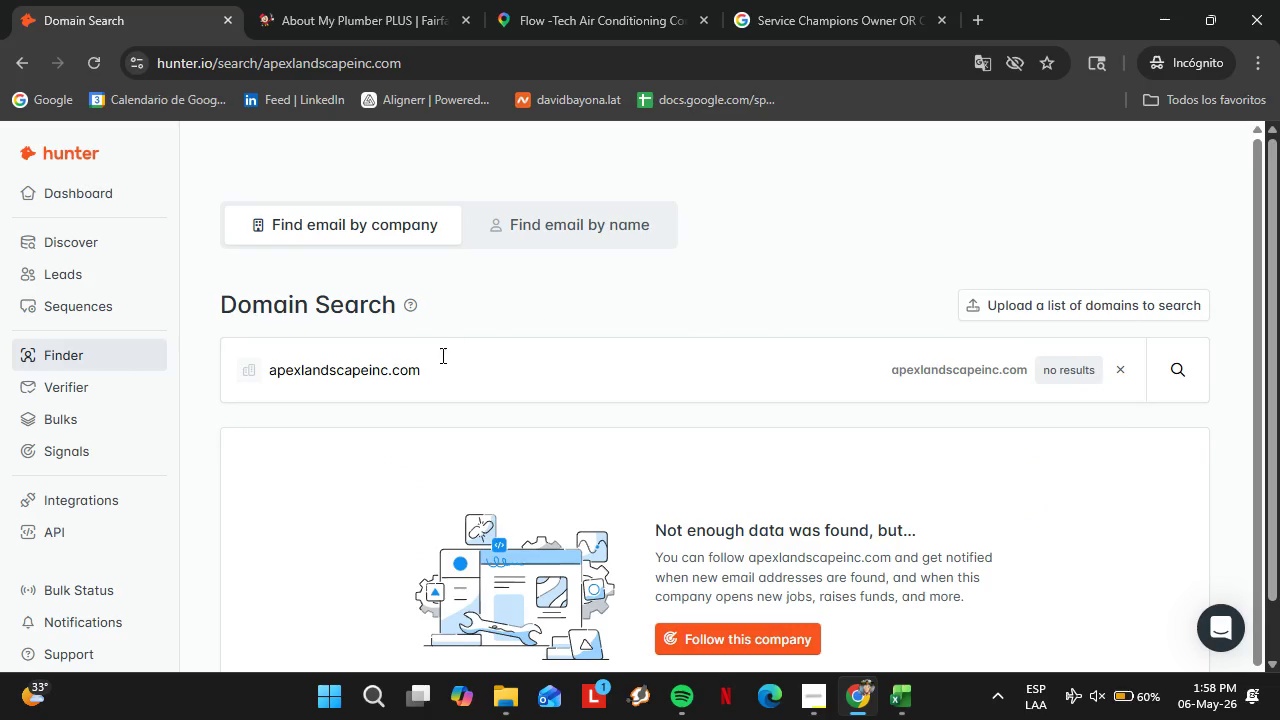 
double_click([439, 359])
 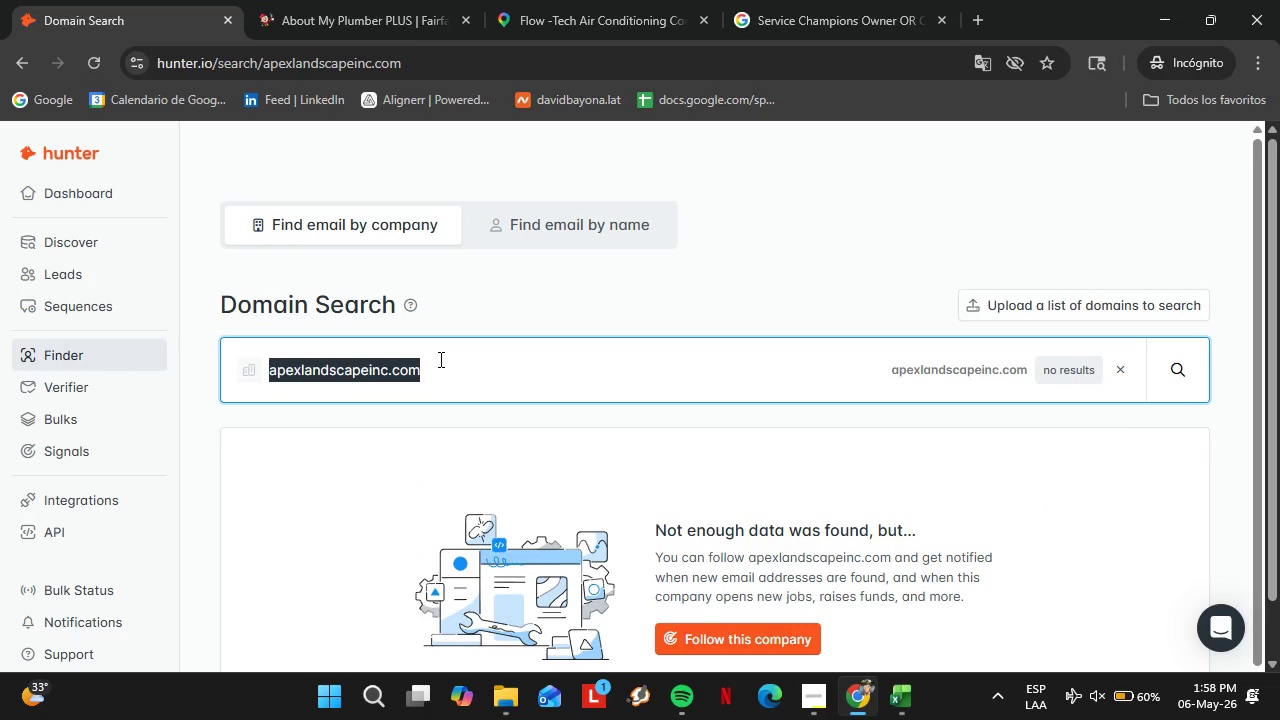 
triple_click([439, 359])
 